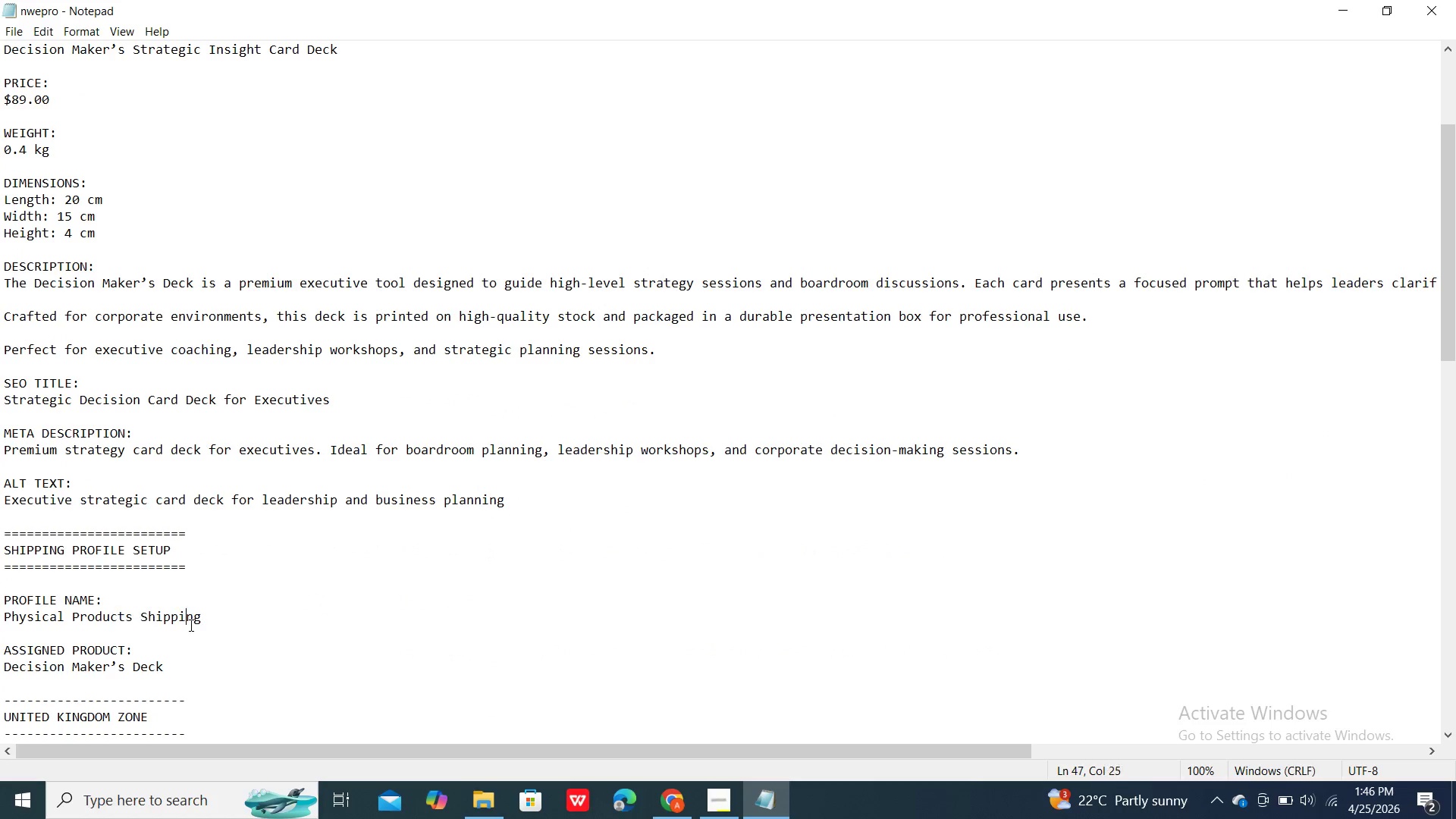 
left_click_drag(start_coordinate=[120, 616], to_coordinate=[171, 623])
 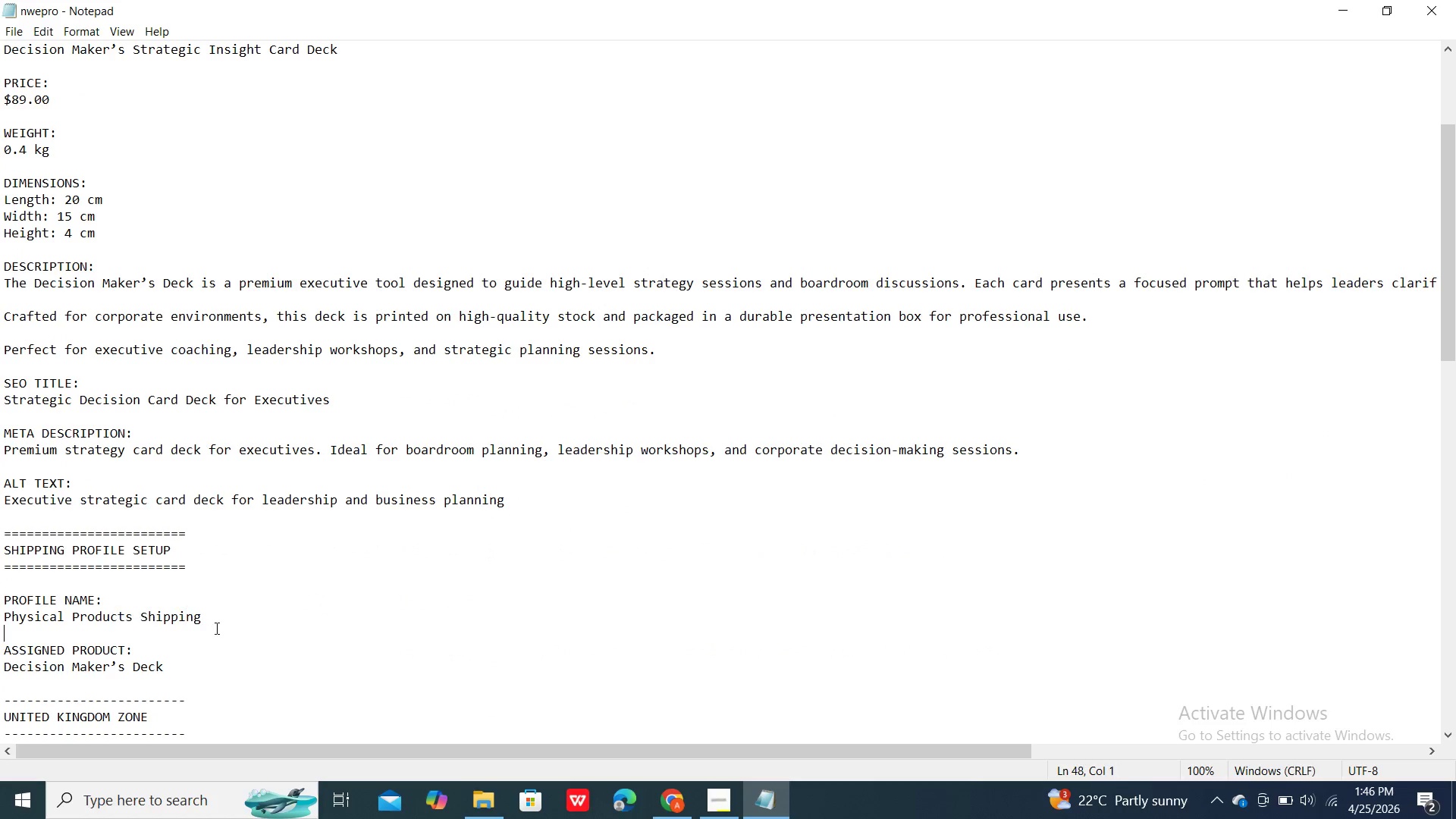 
left_click_drag(start_coordinate=[184, 623], to_coordinate=[196, 626])
 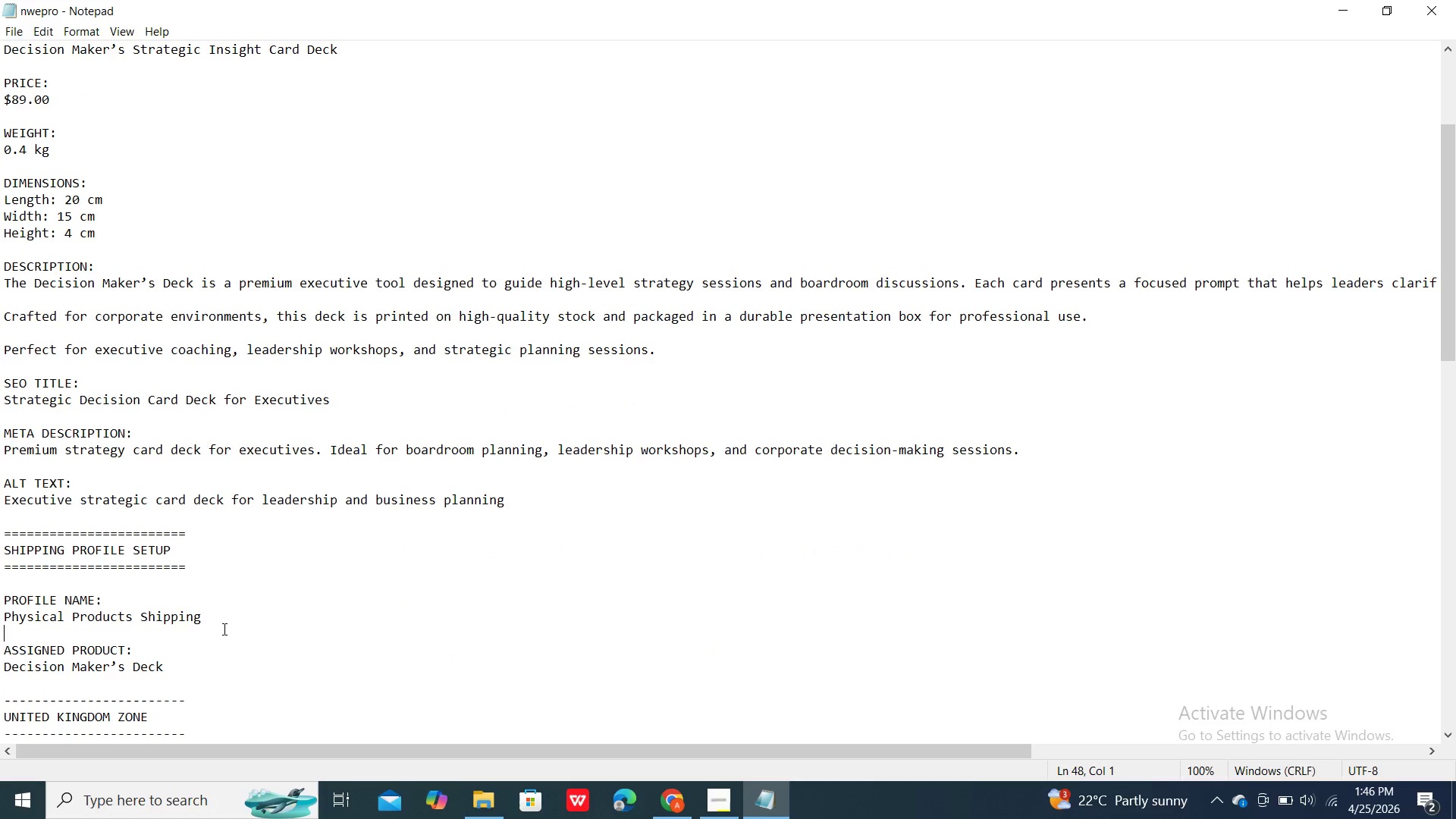 
left_click_drag(start_coordinate=[207, 626], to_coordinate=[229, 629])
 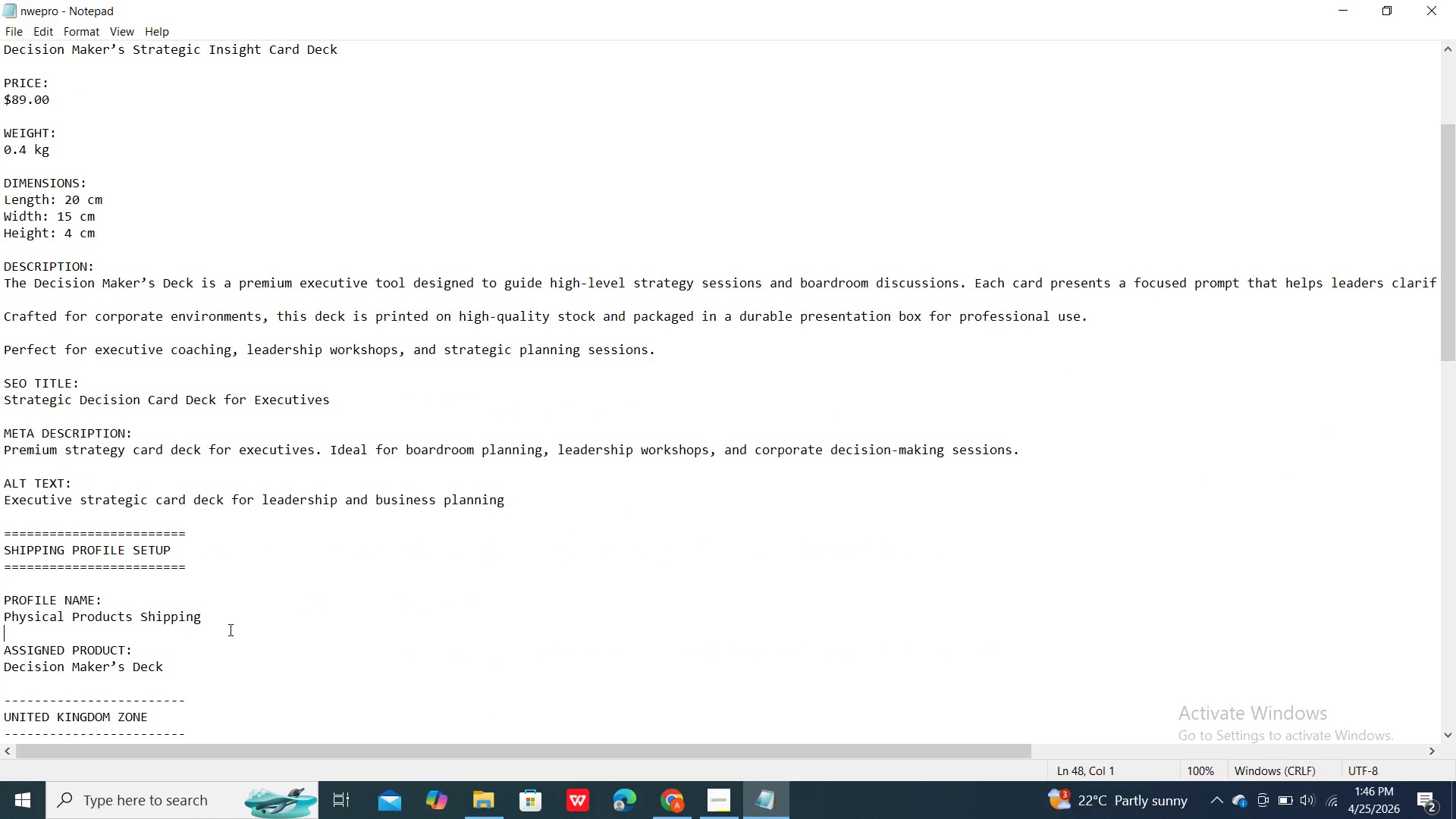 
triple_click([229, 629])
 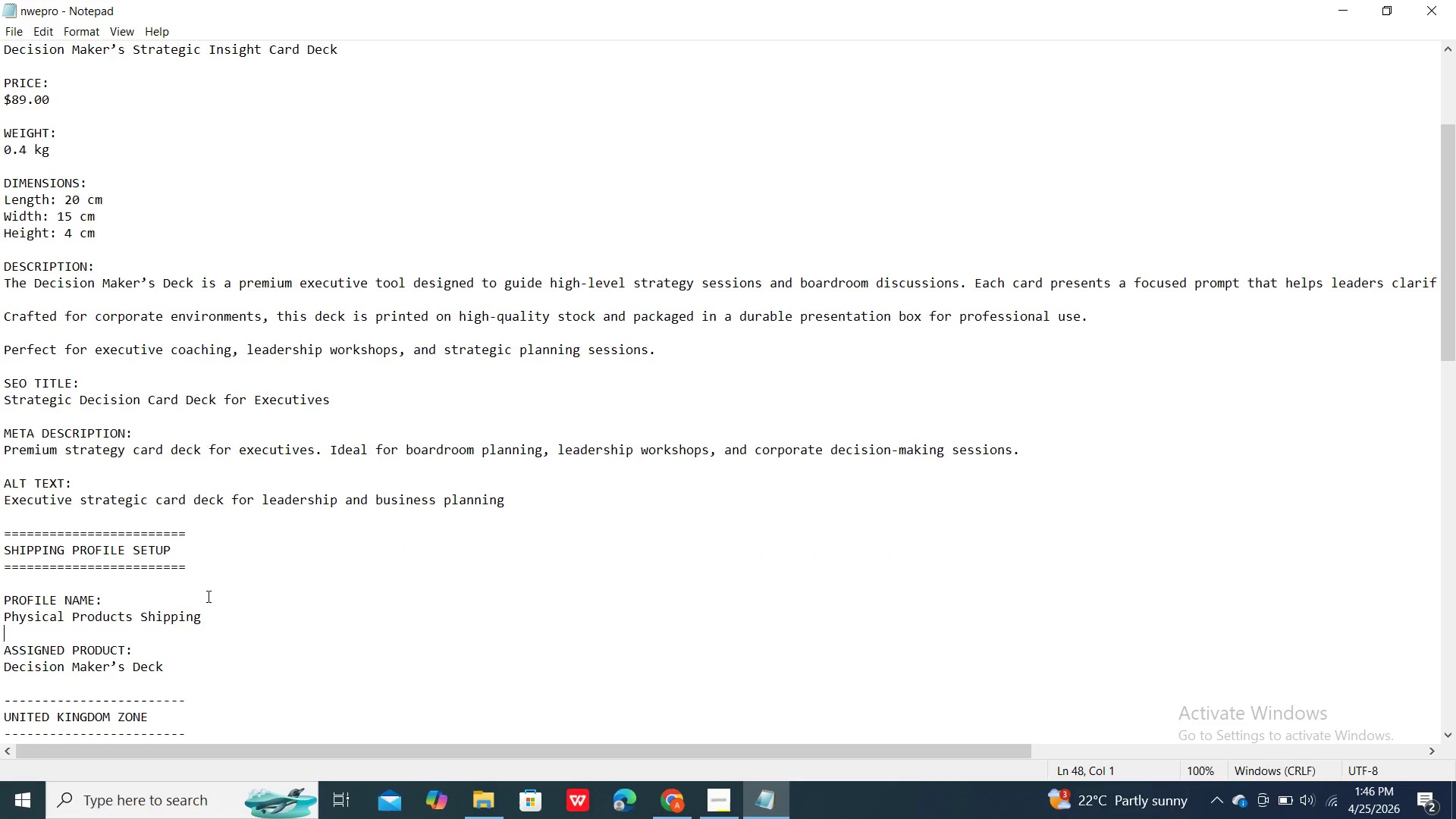 
left_click_drag(start_coordinate=[205, 620], to_coordinate=[2, 610])
 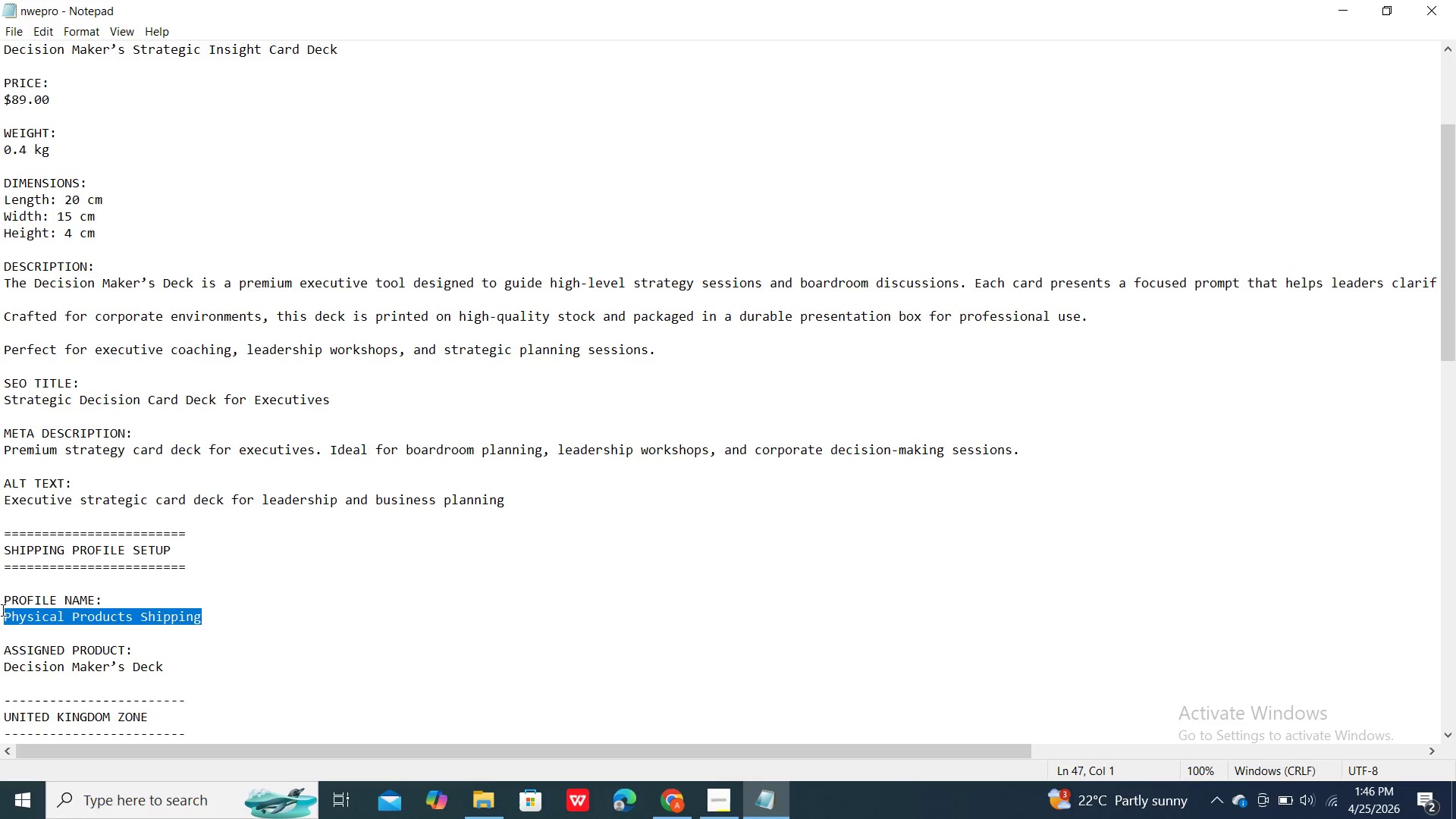 
right_click([2, 610])
 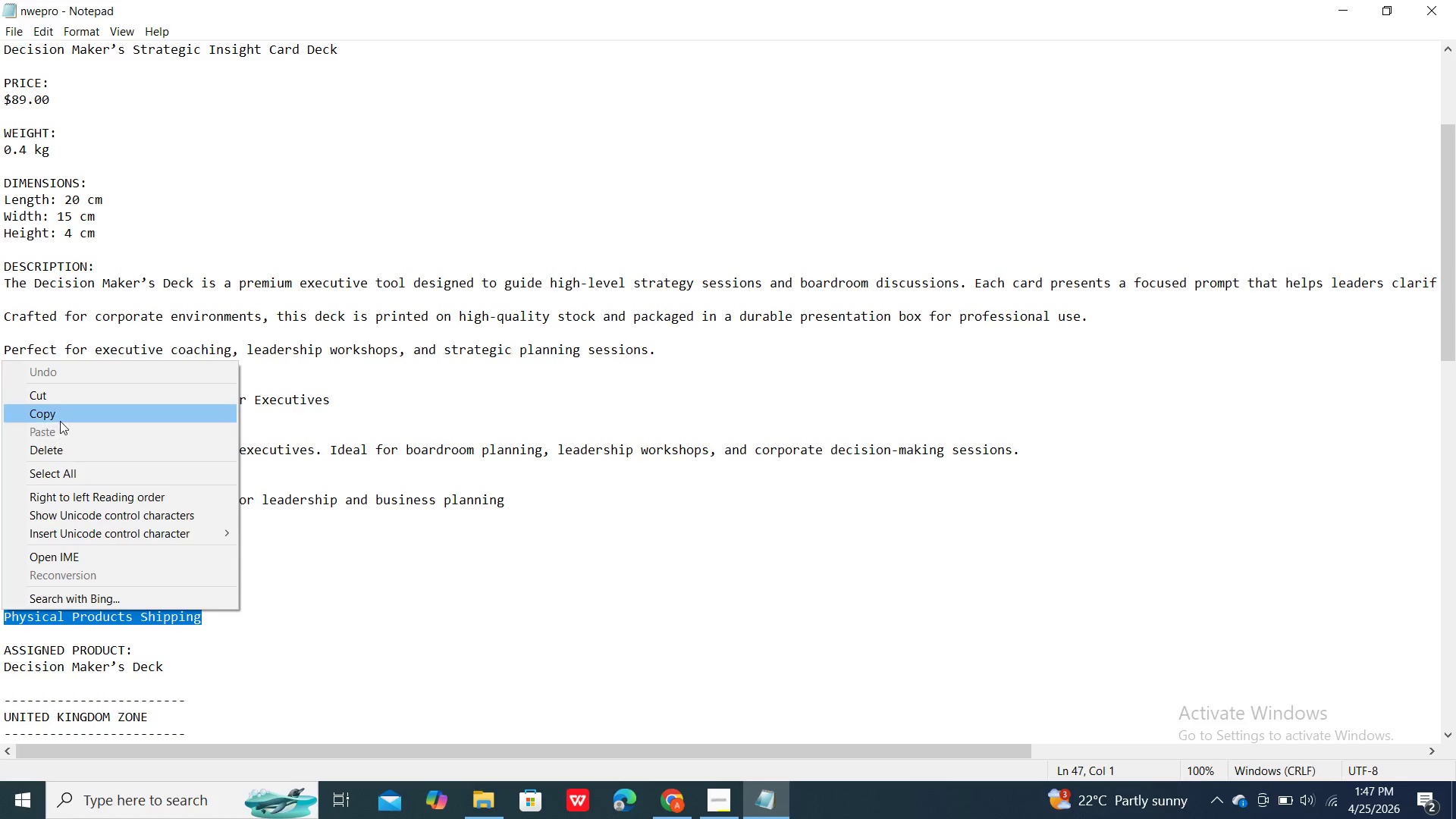 
left_click([63, 414])
 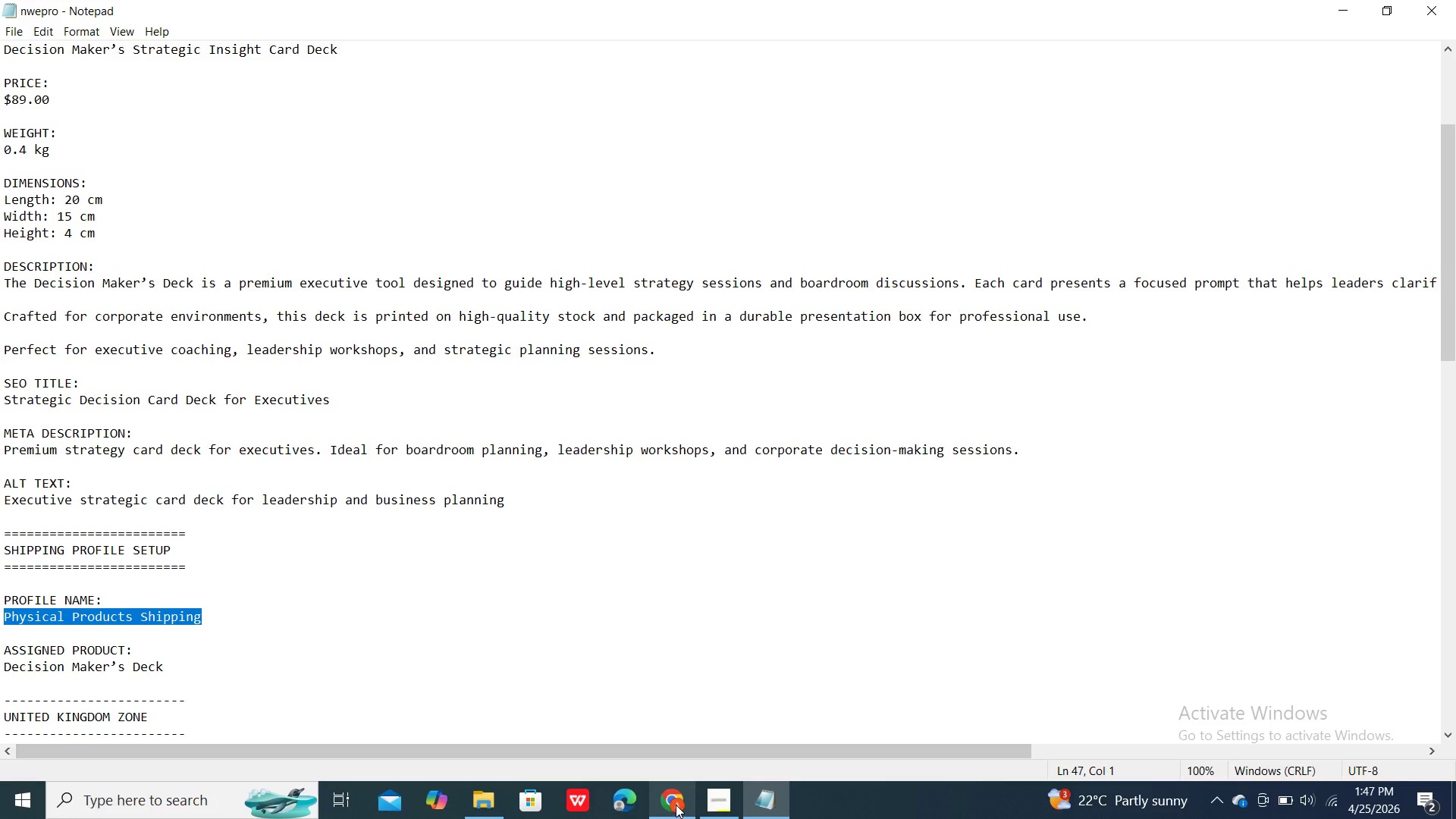 
left_click([676, 805])
 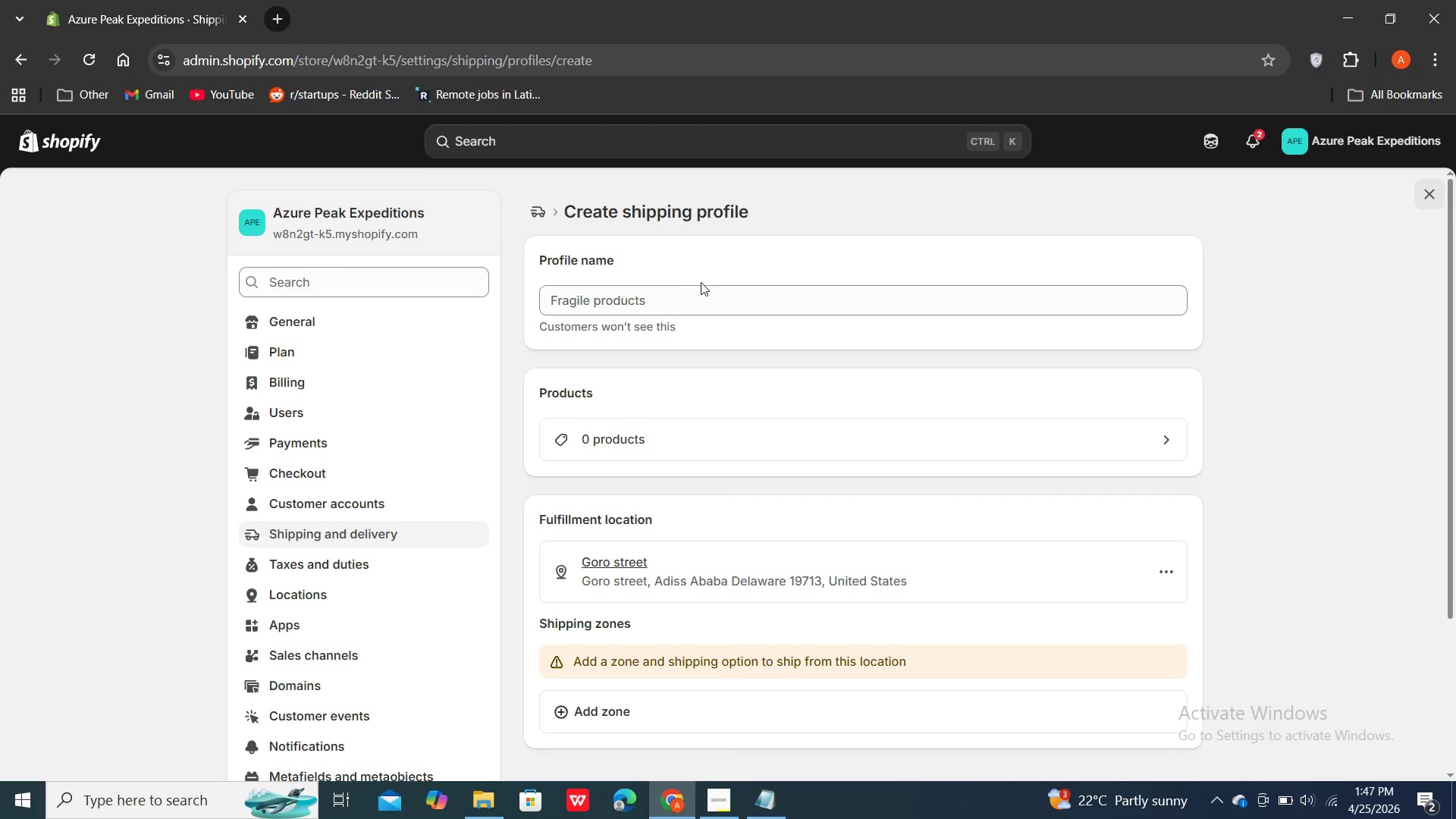 
double_click([701, 293])
 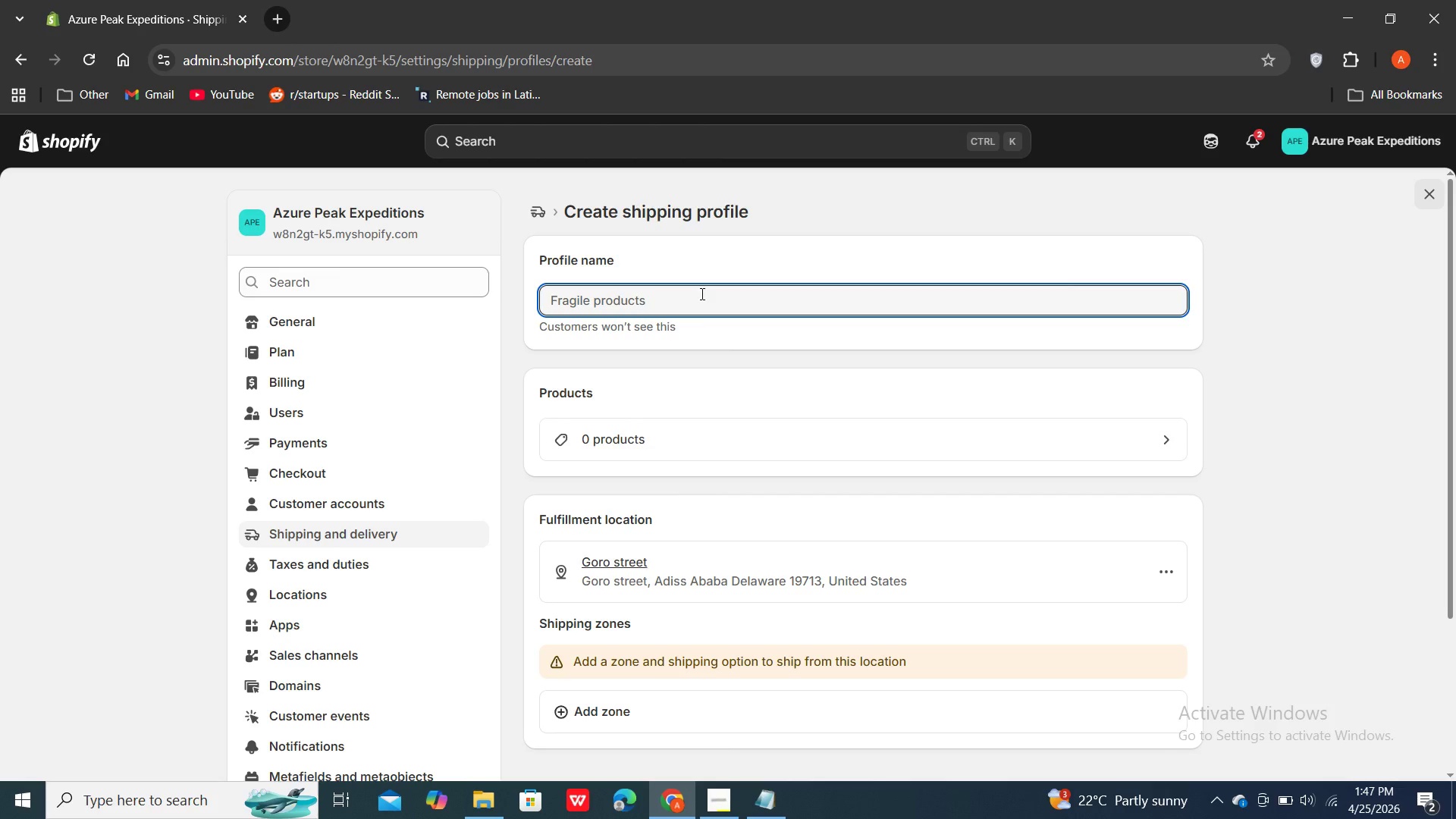 
key(Control+A)
 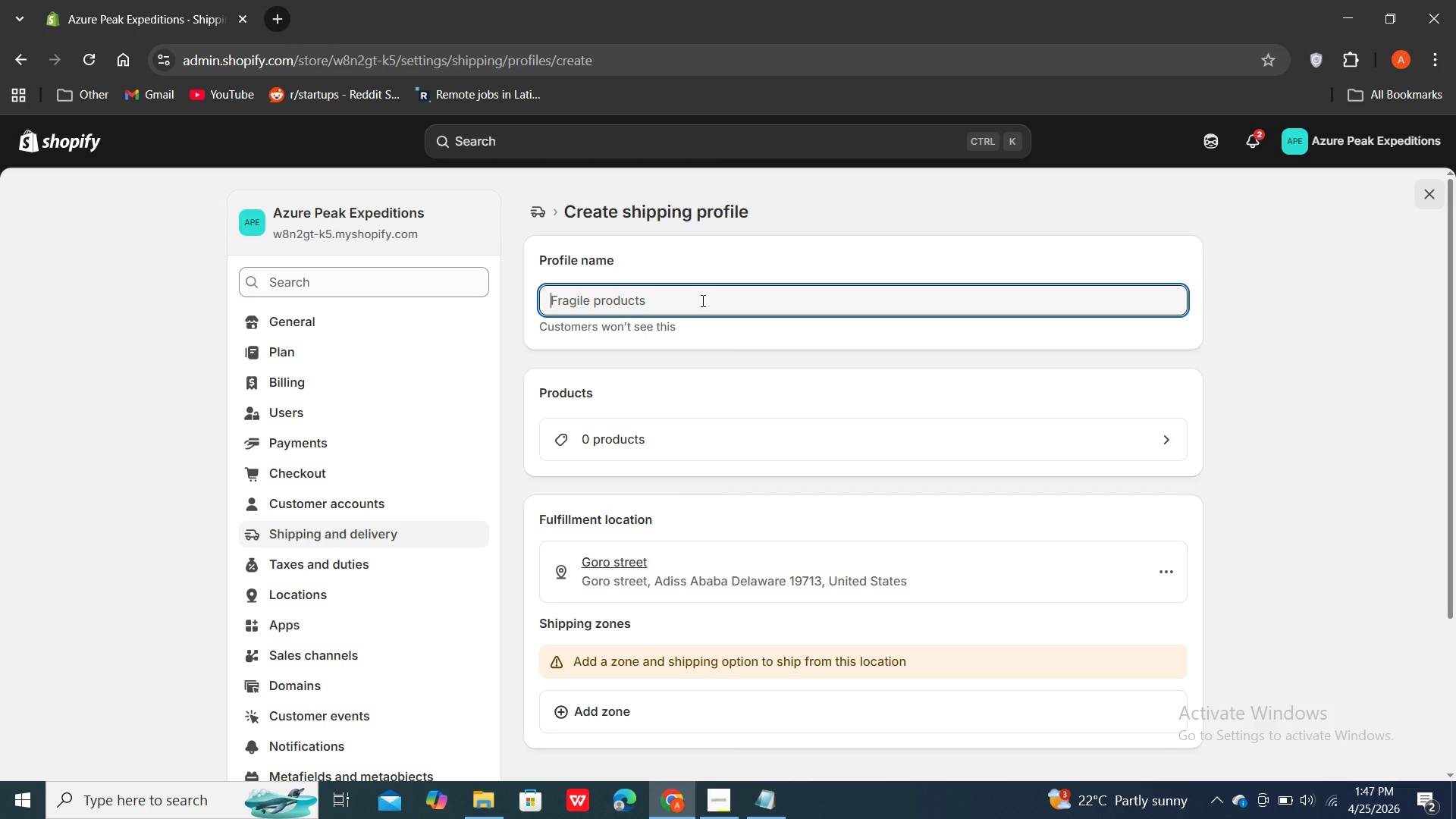 
key(Control+A)
 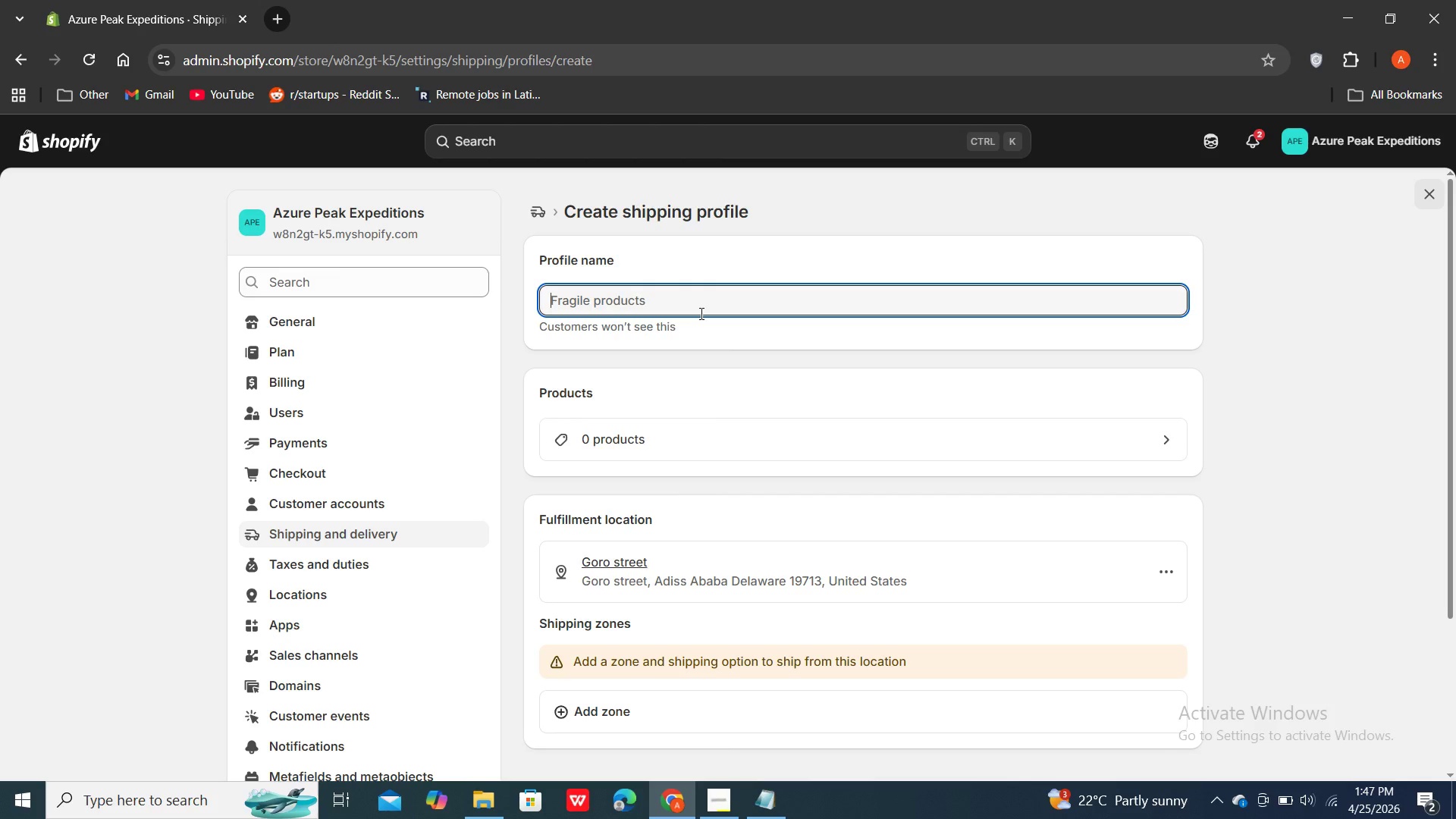 
key(Control+V)
 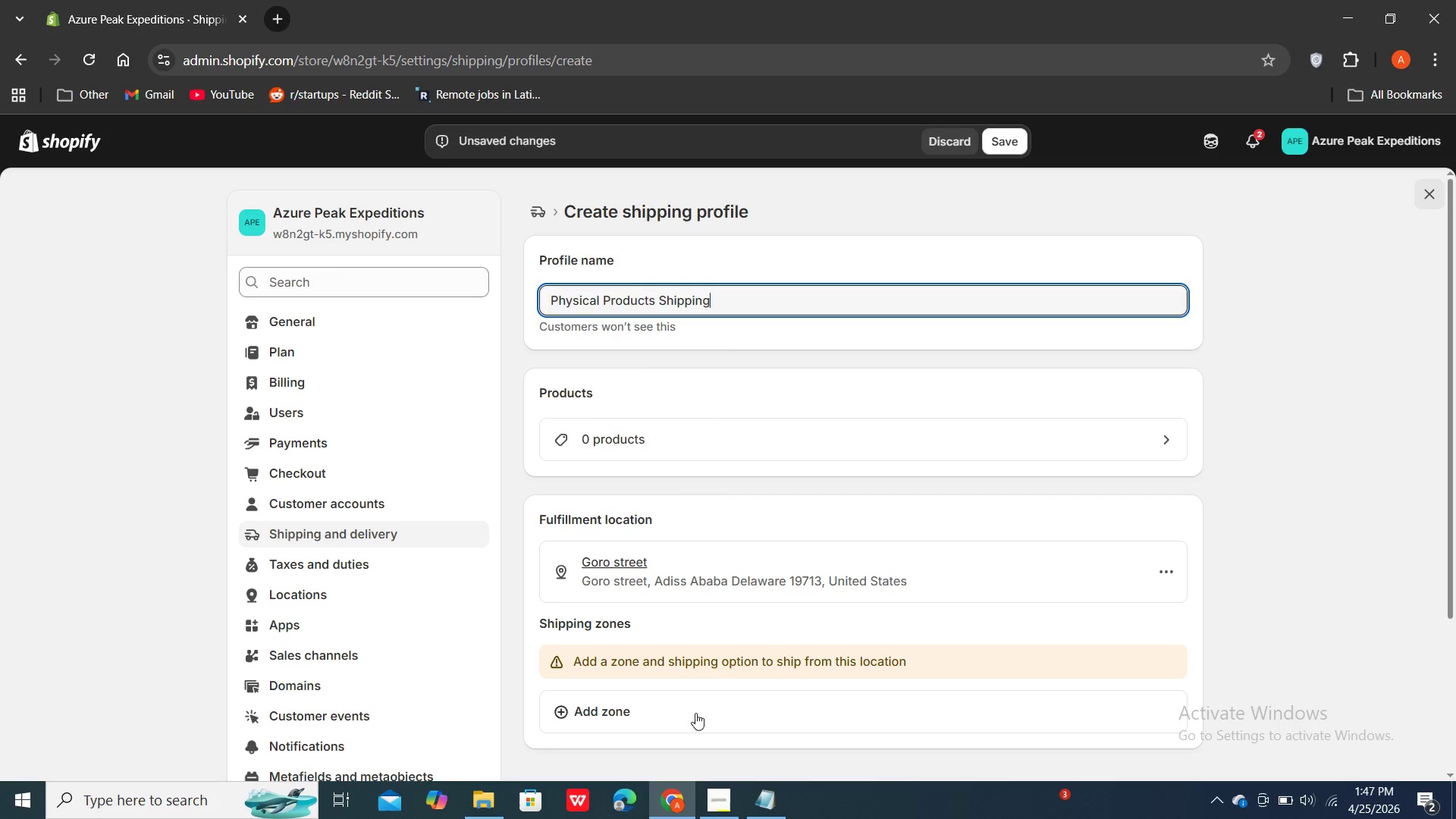 
left_click([762, 811])
 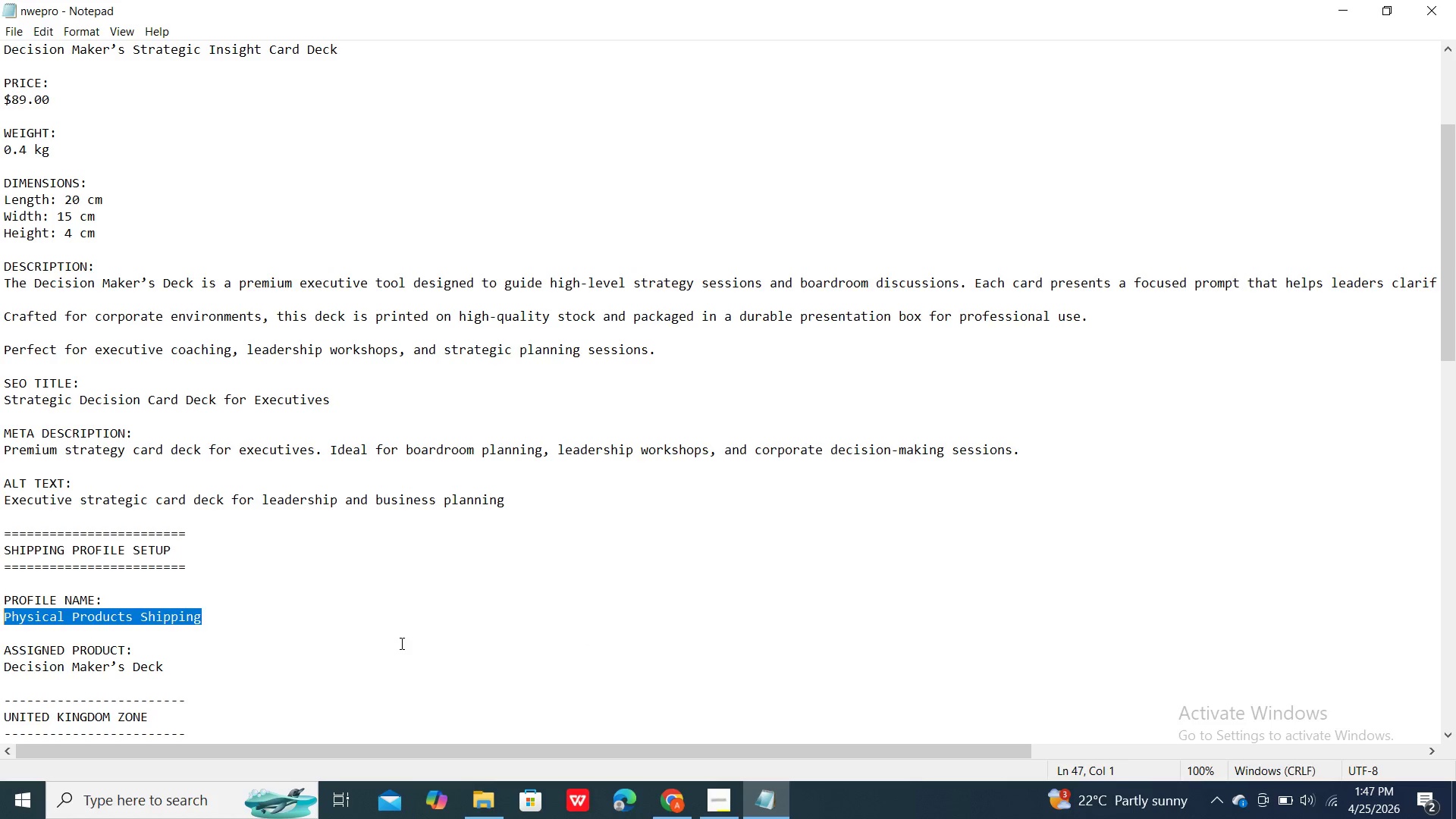 
scroll: coordinate [400, 643], scroll_direction: down, amount: 1.0
 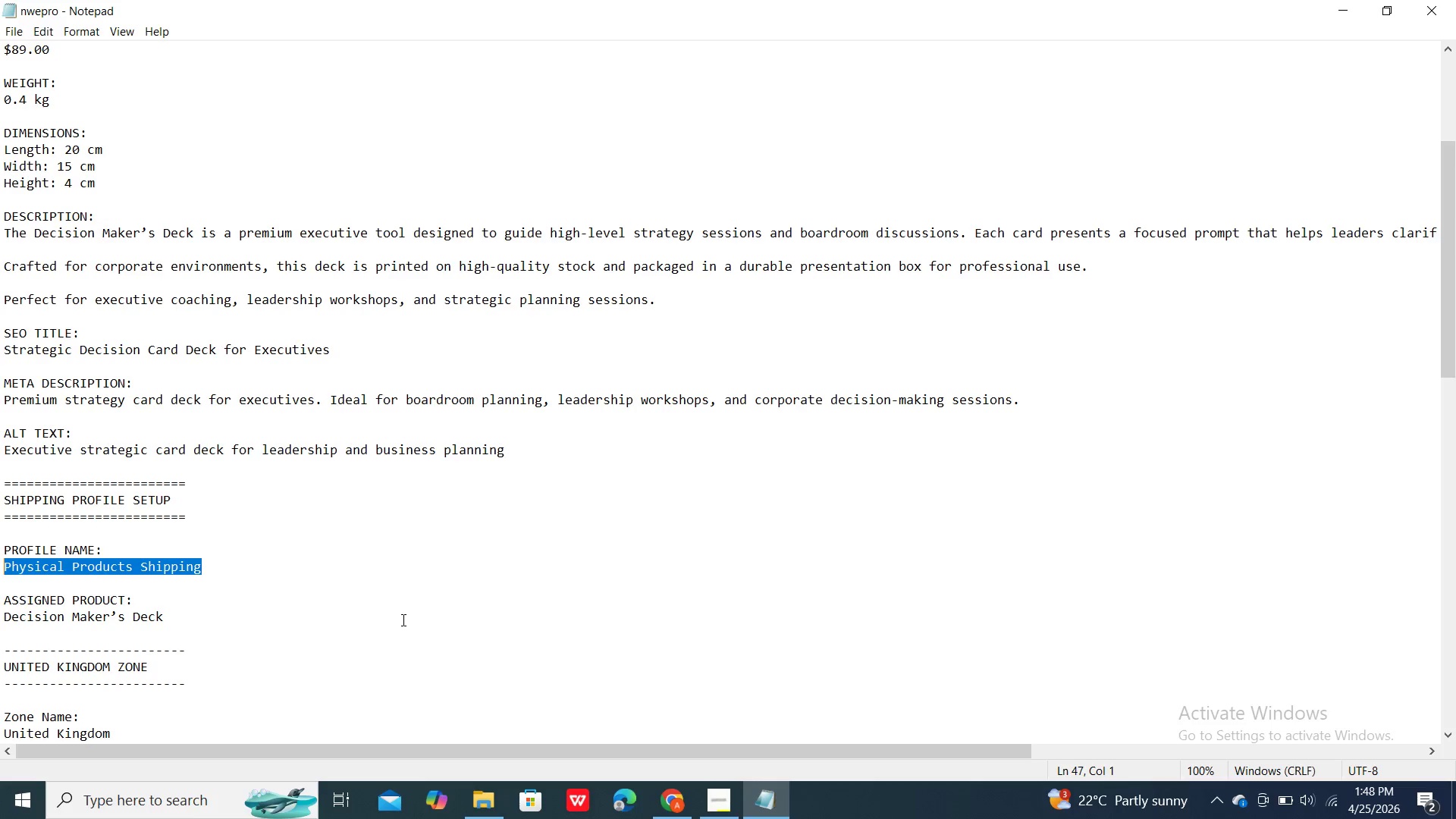 
wait(50.11)
 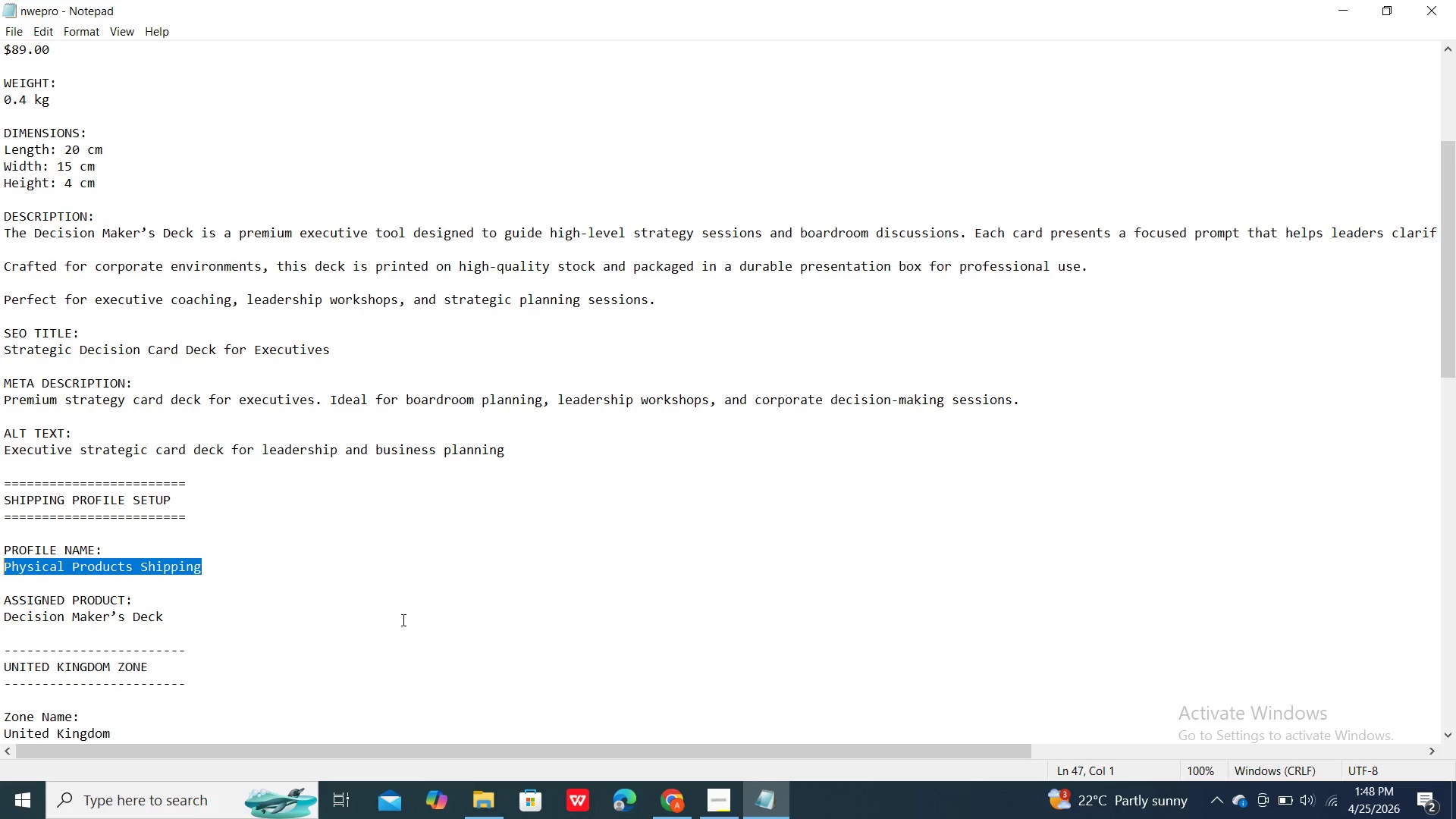 
right_click([368, 593])
 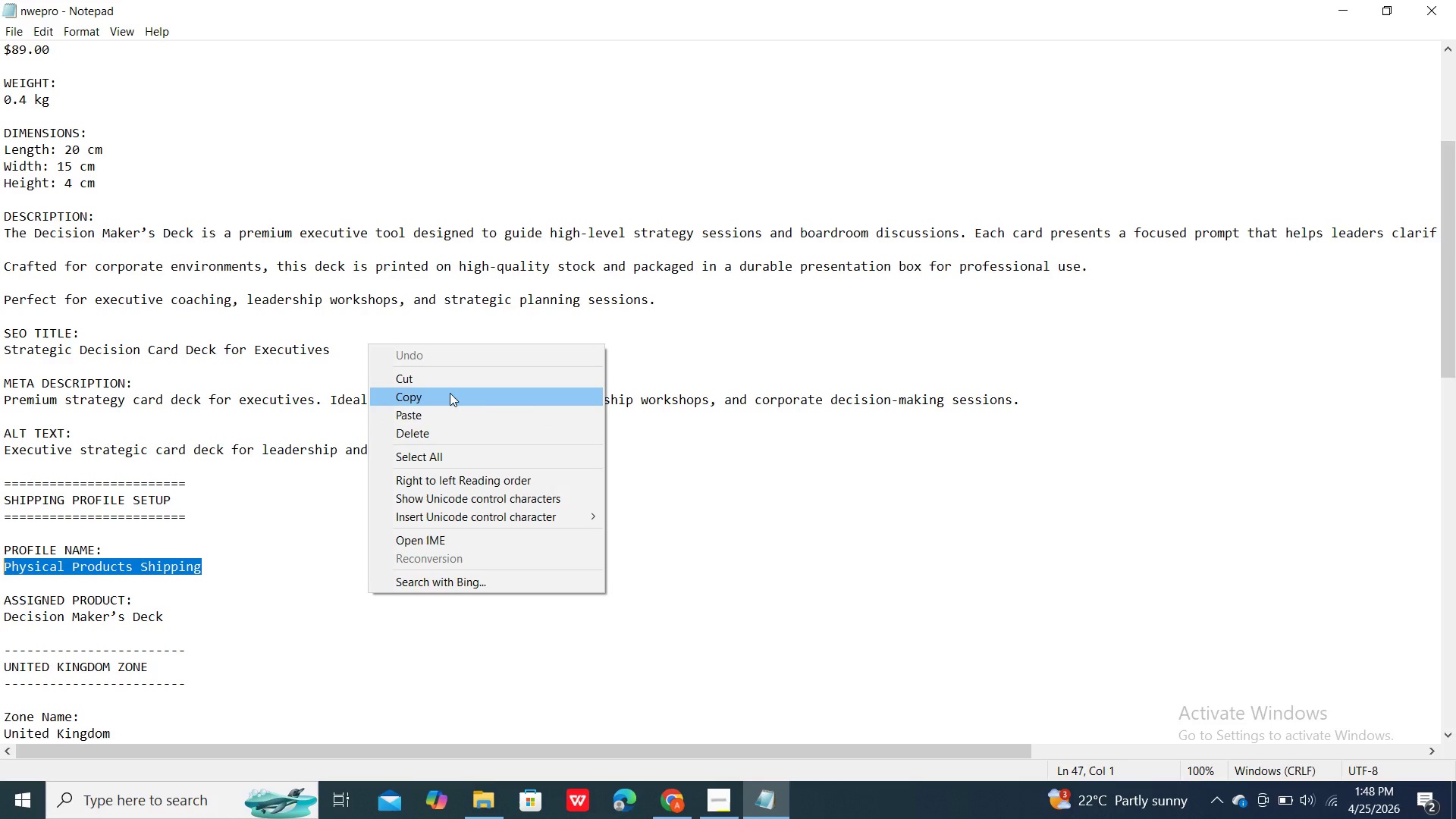 
double_click([450, 393])
 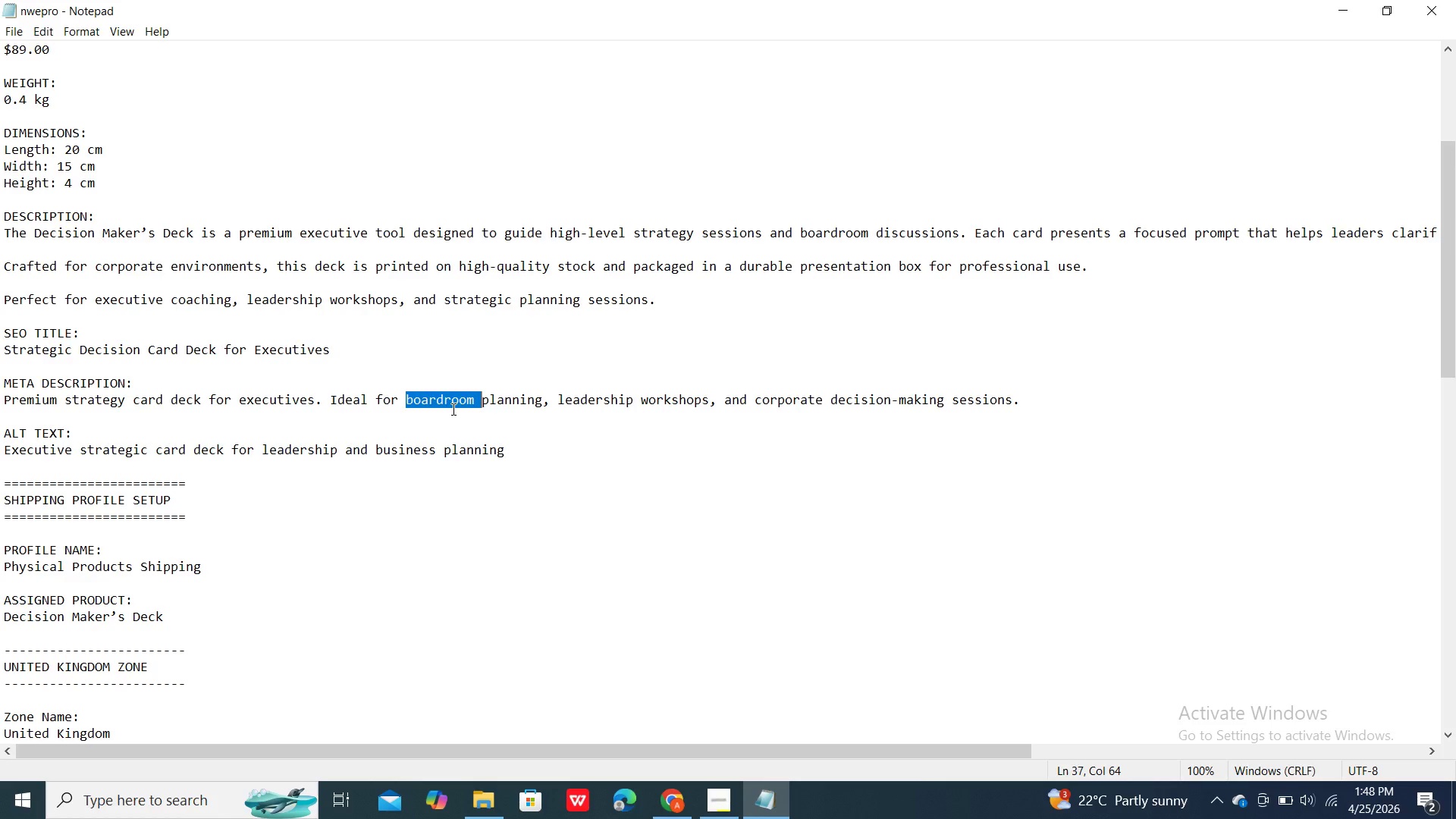 
wait(28.56)
 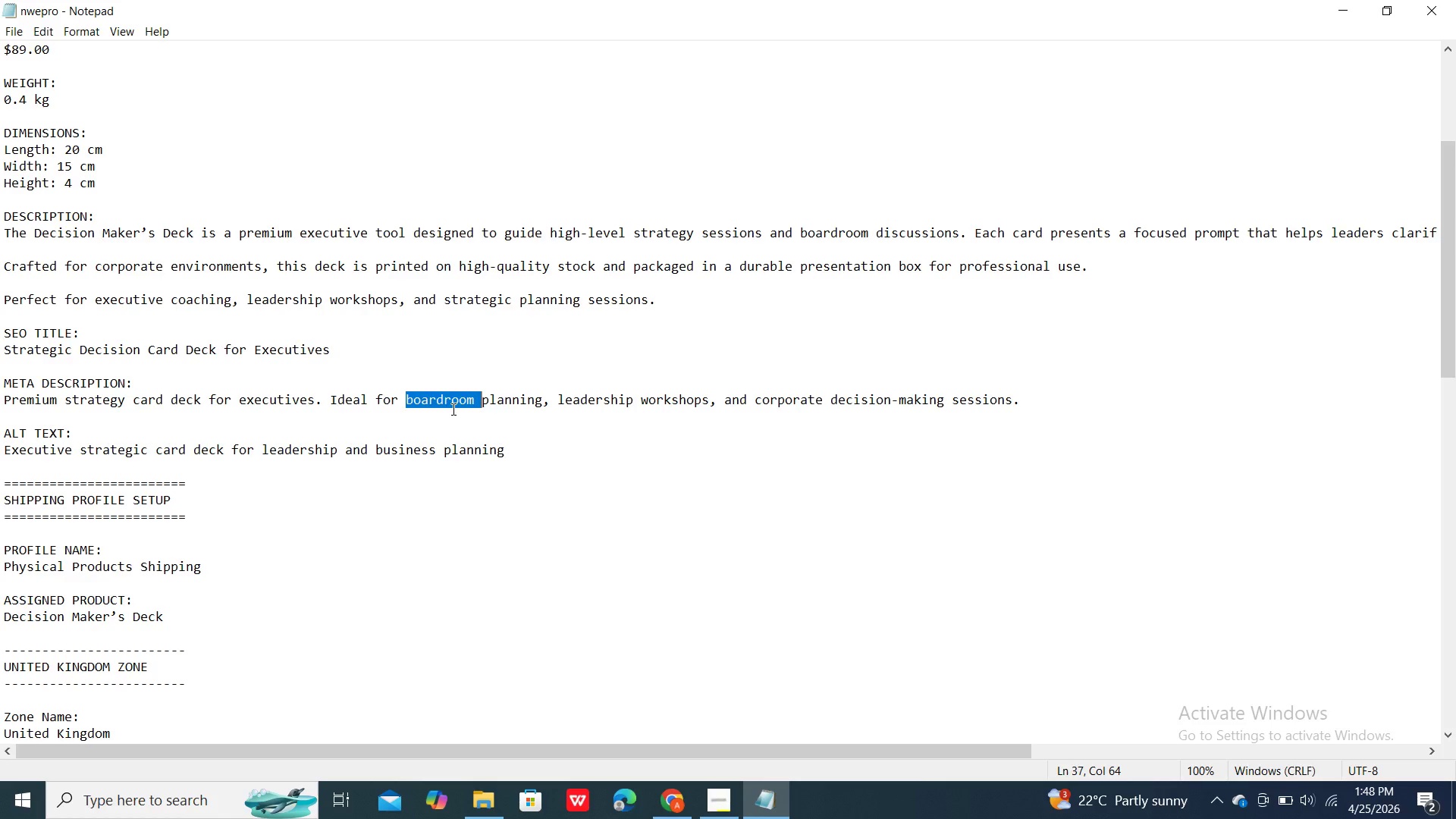 
double_click([440, 560])
 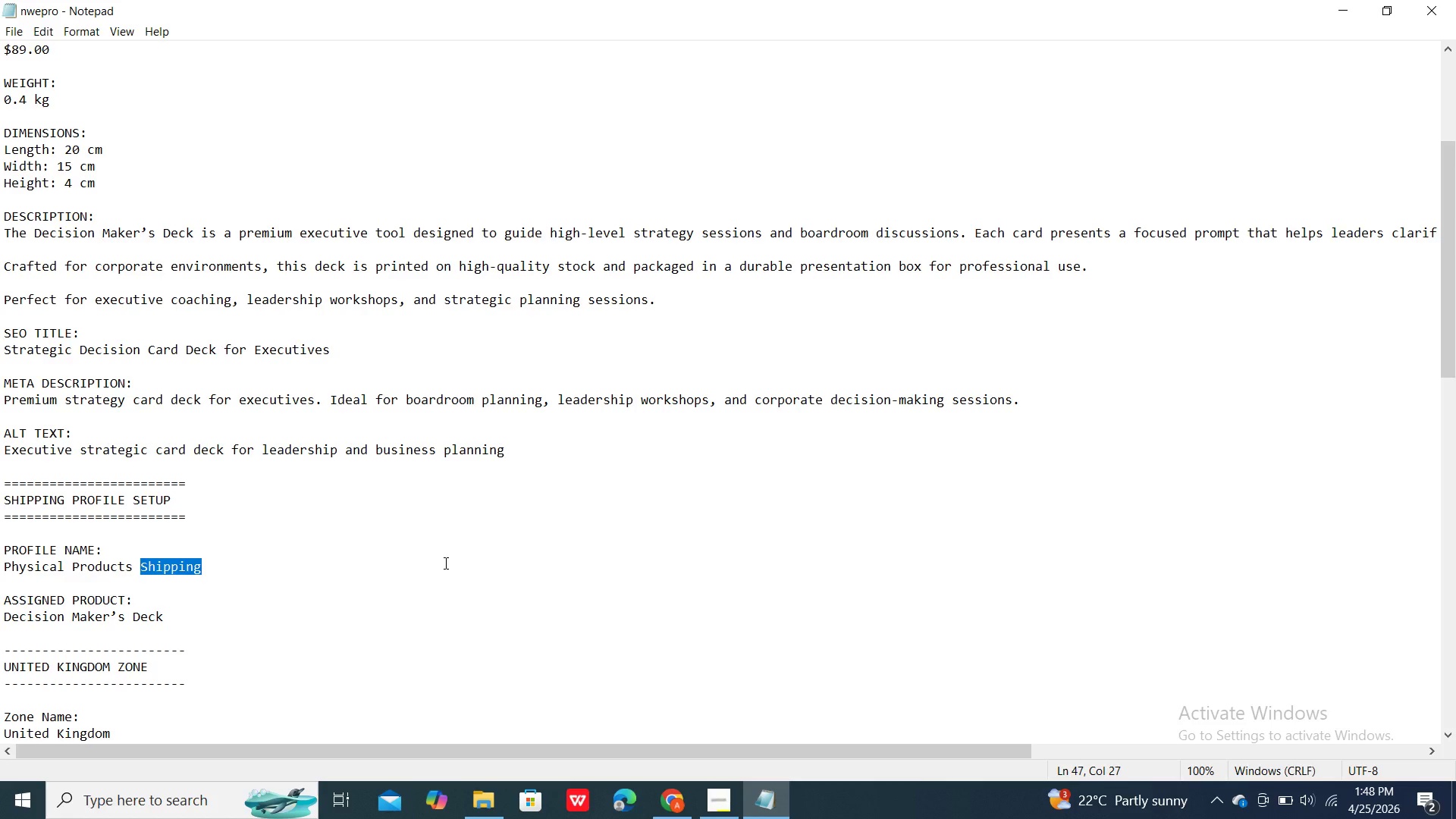 
left_click([444, 563])
 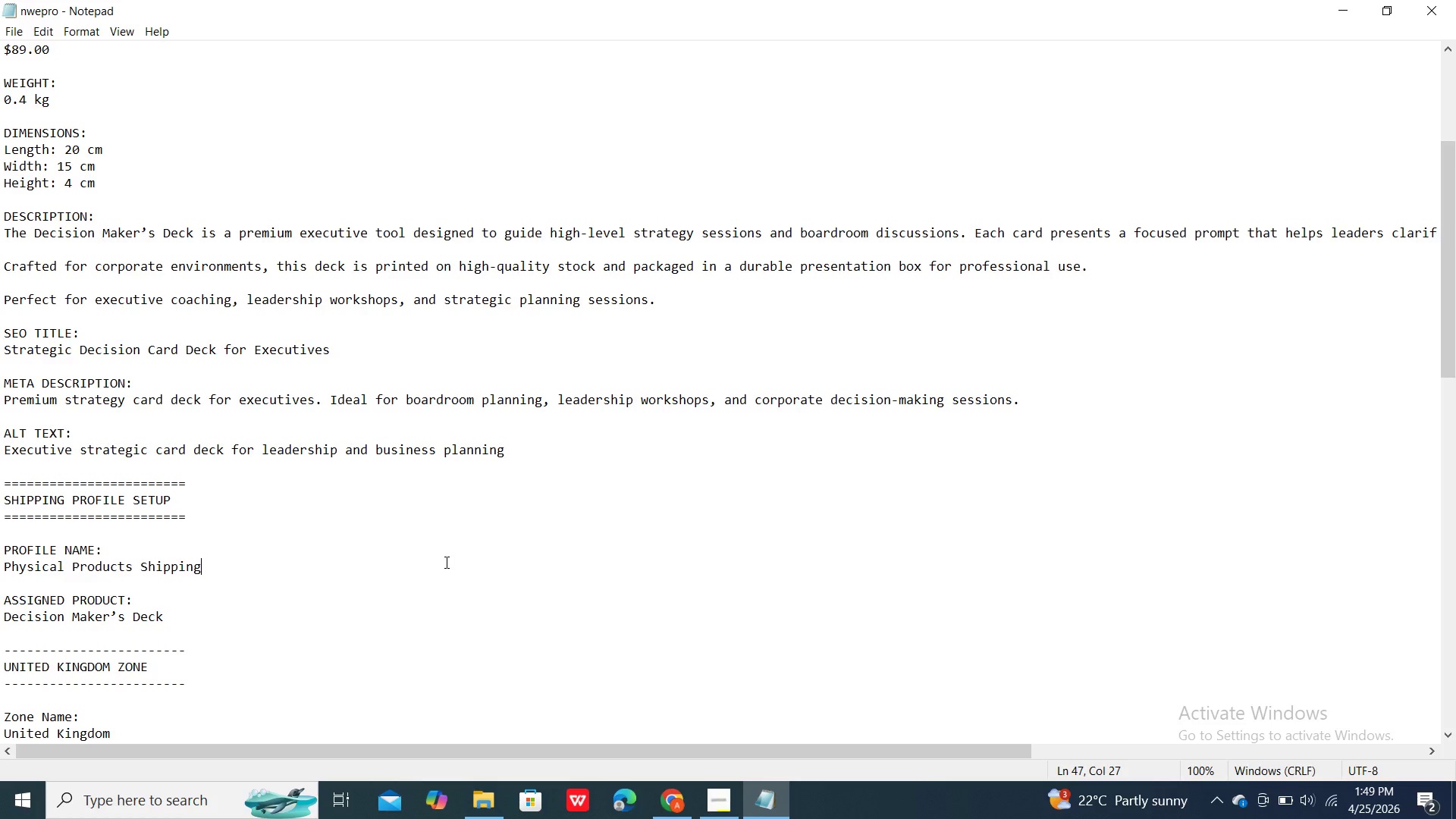 
wait(35.75)
 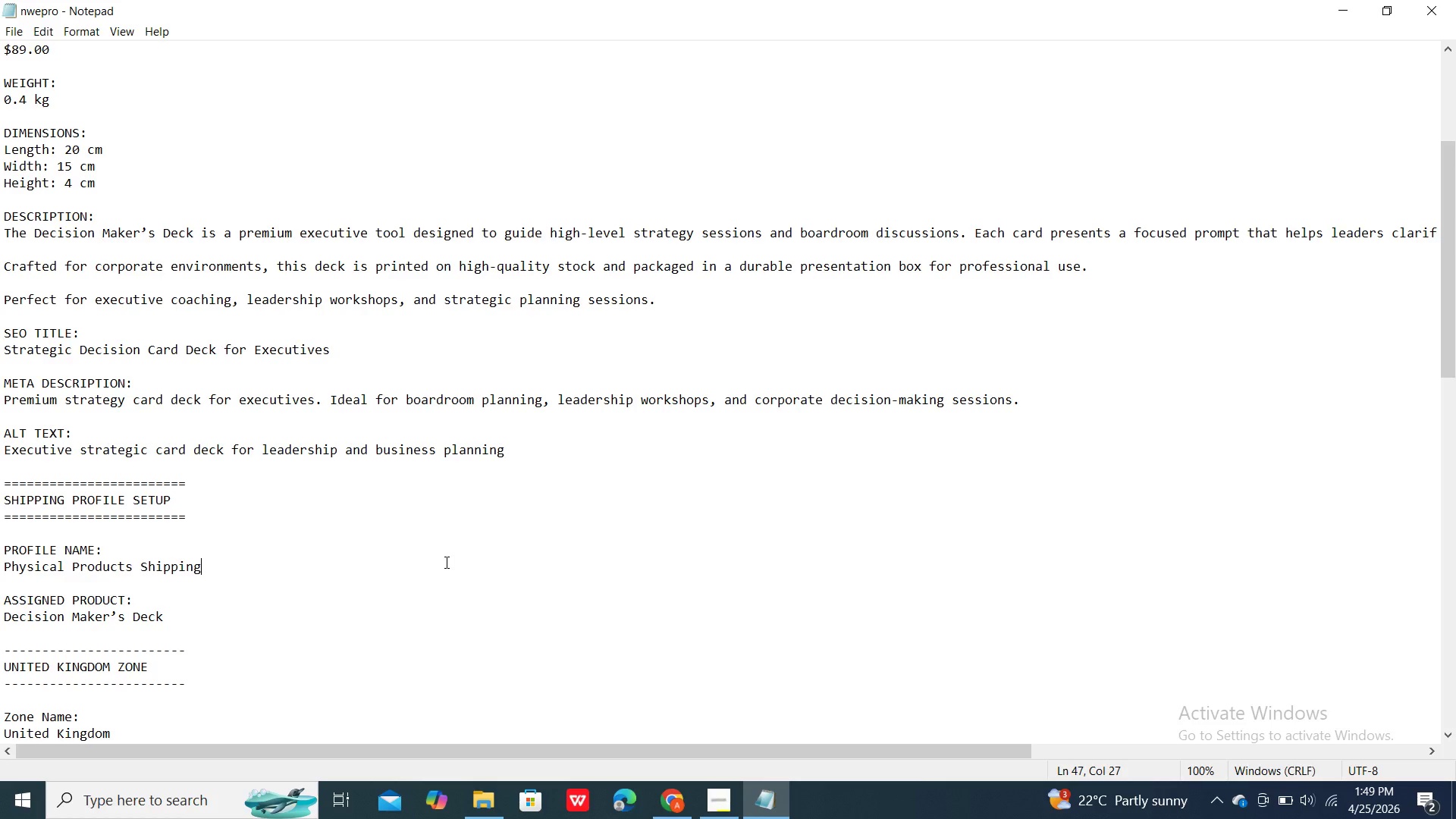 
scroll: coordinate [425, 530], scroll_direction: down, amount: 1.0
 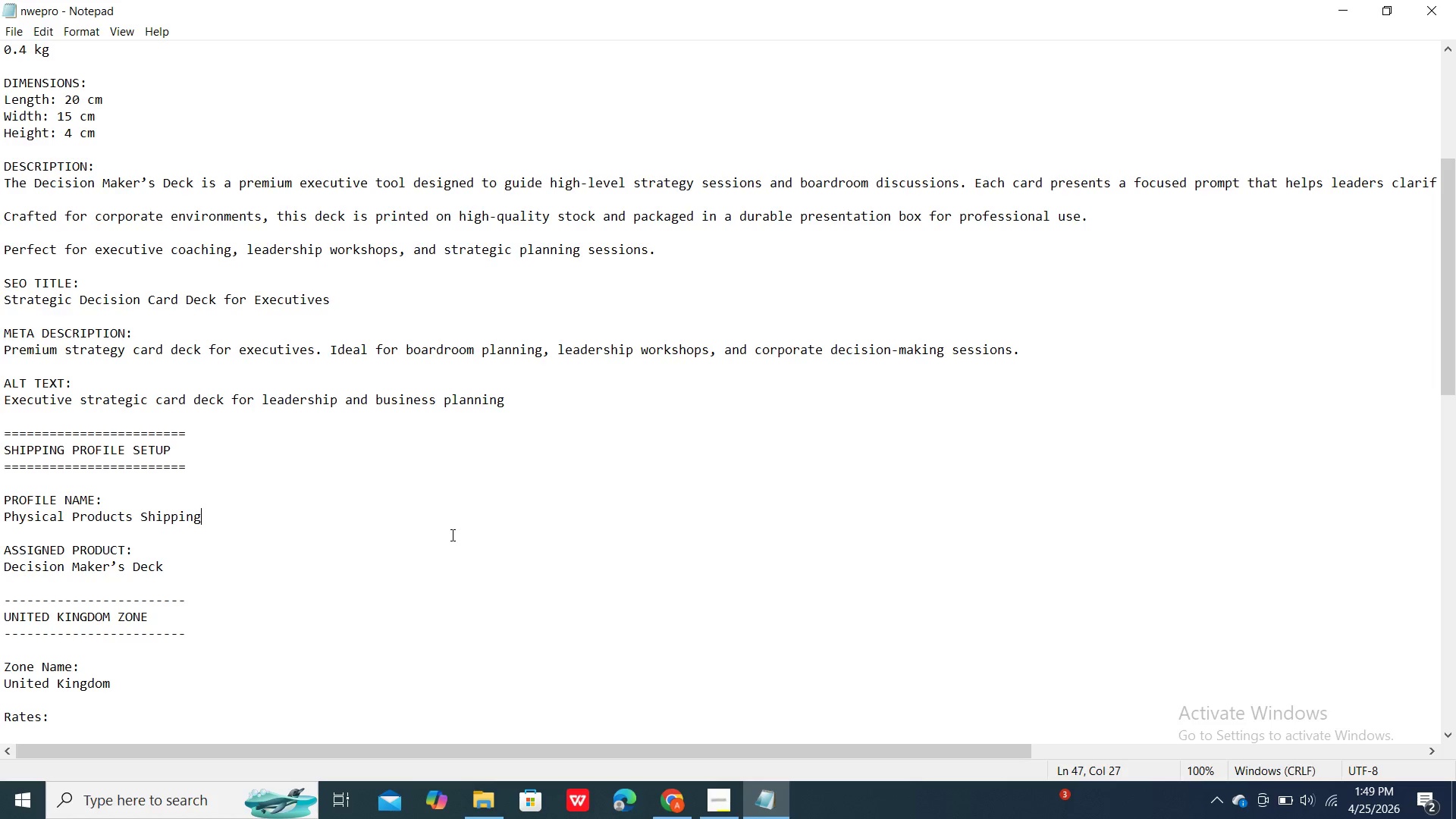 
wait(8.04)
 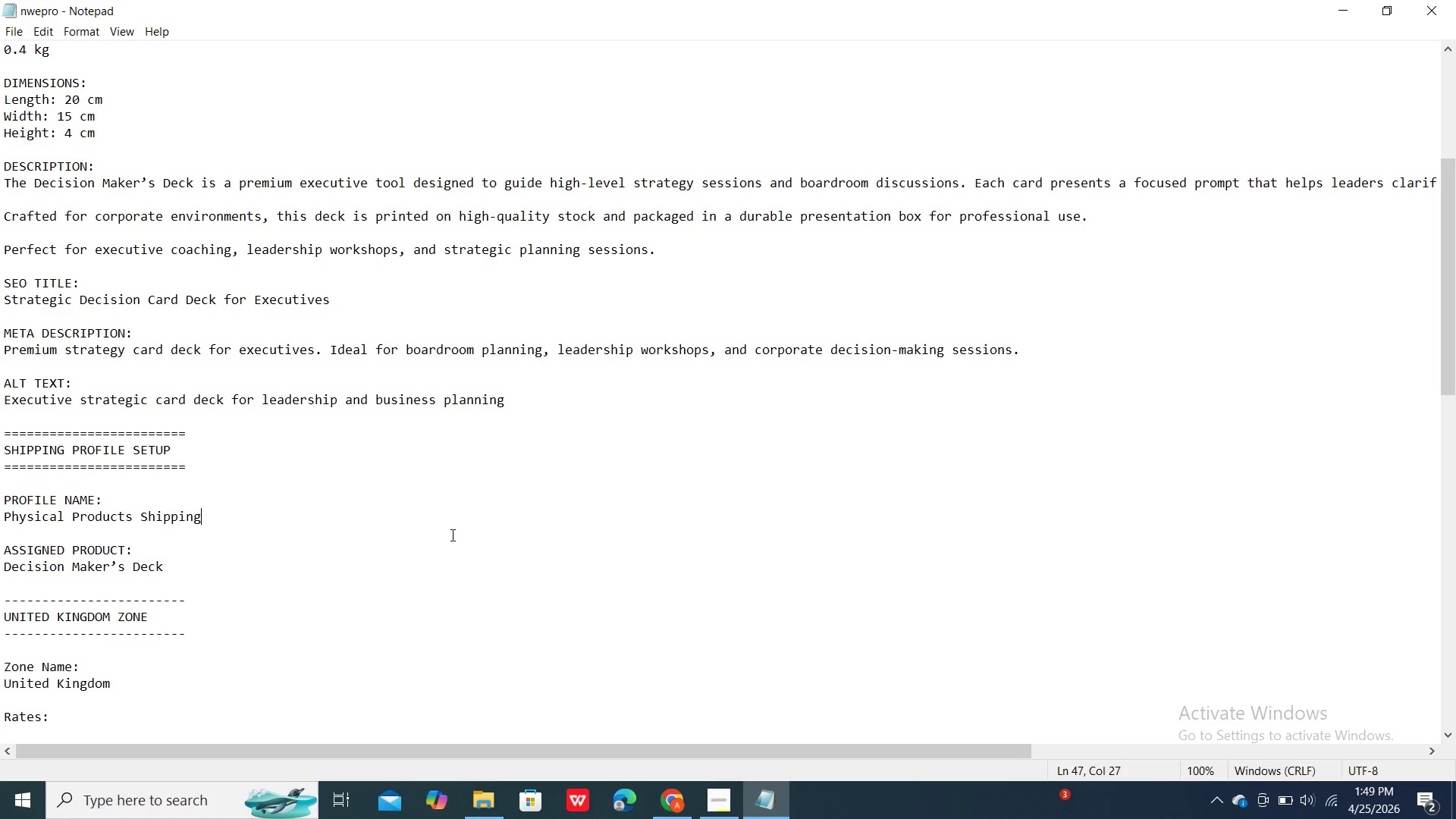 
double_click([664, 818])
 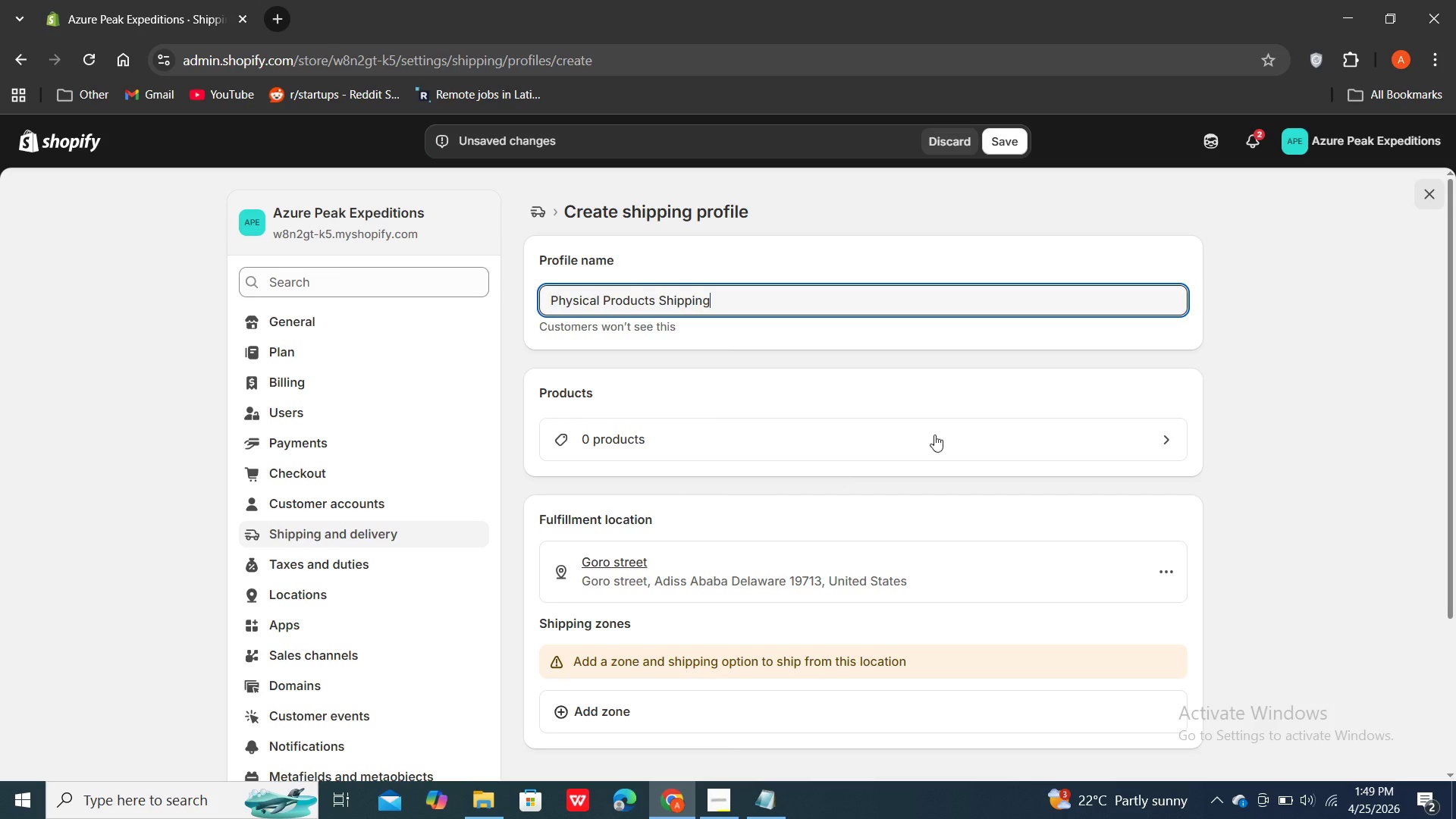 
double_click([1154, 440])
 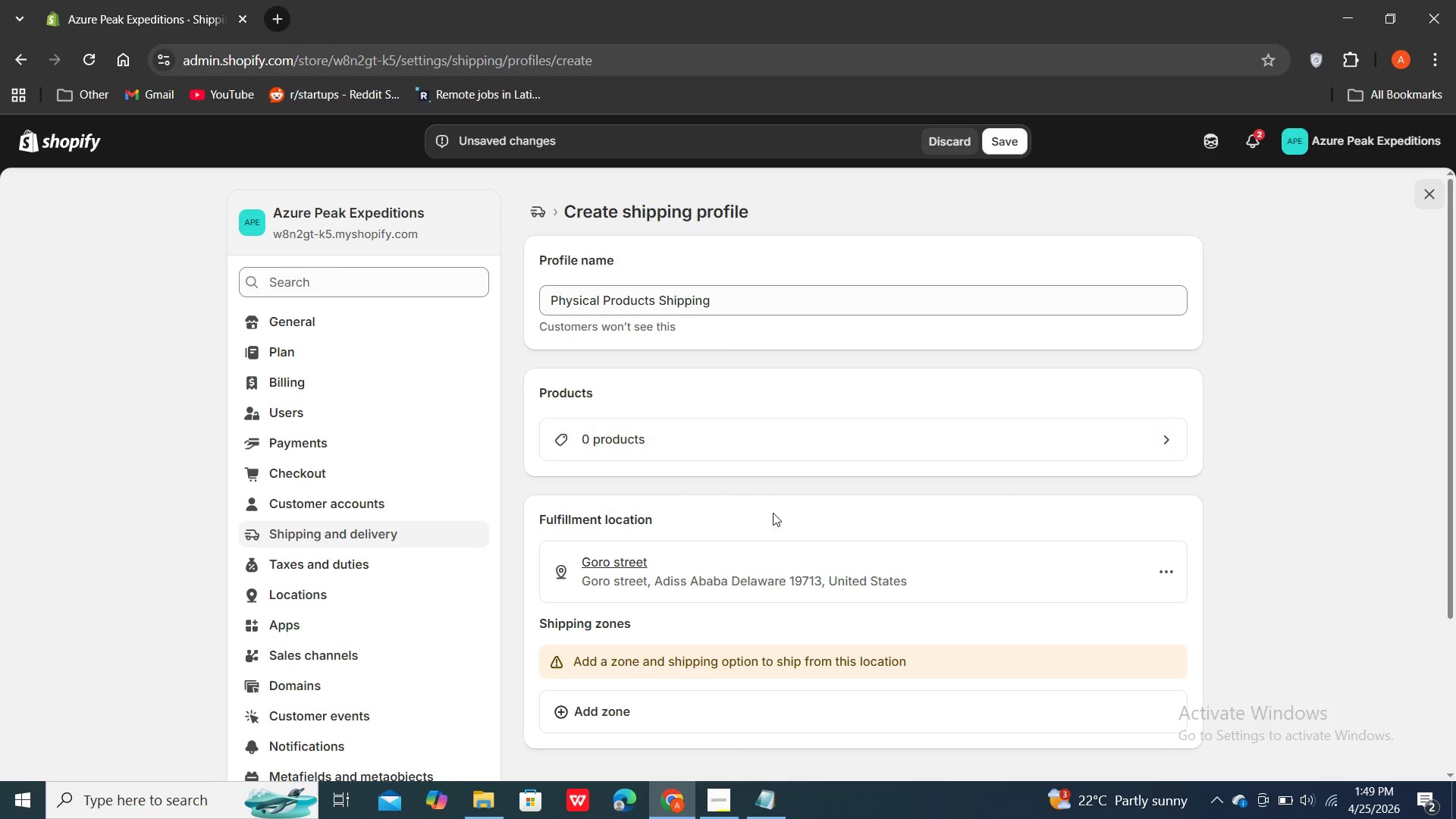 
double_click([628, 441])
 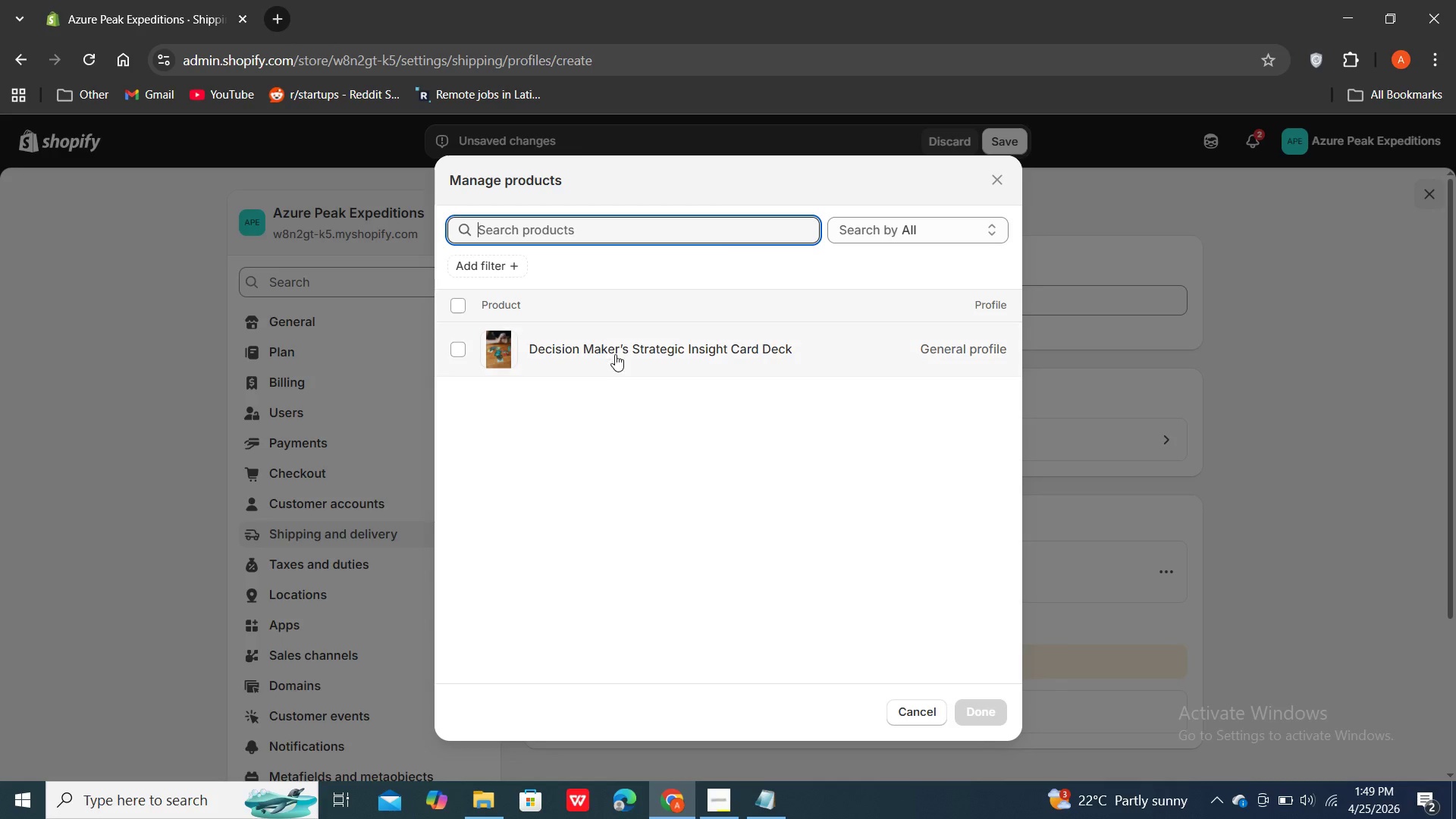 
double_click([617, 340])
 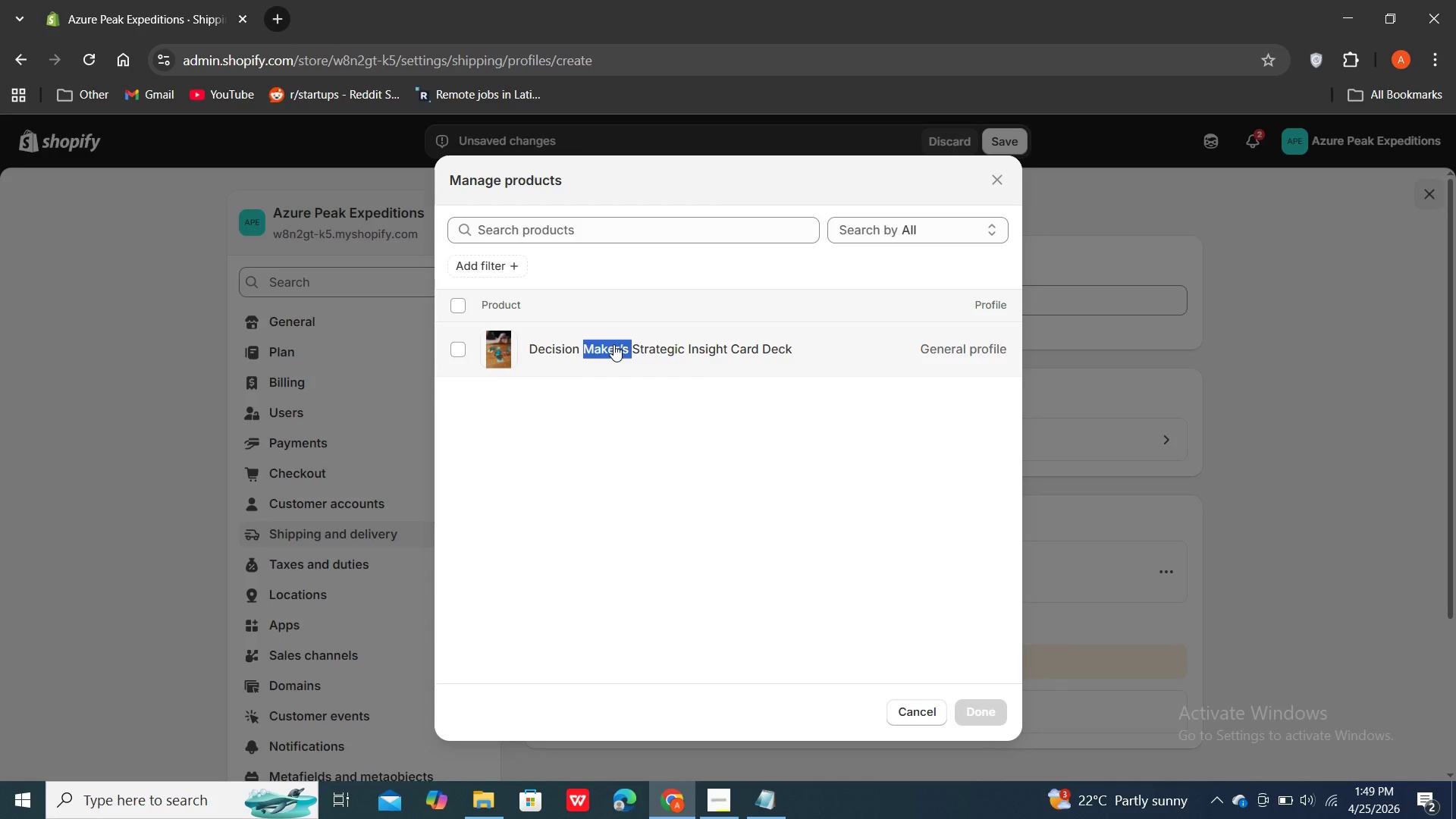 
left_click([613, 344])
 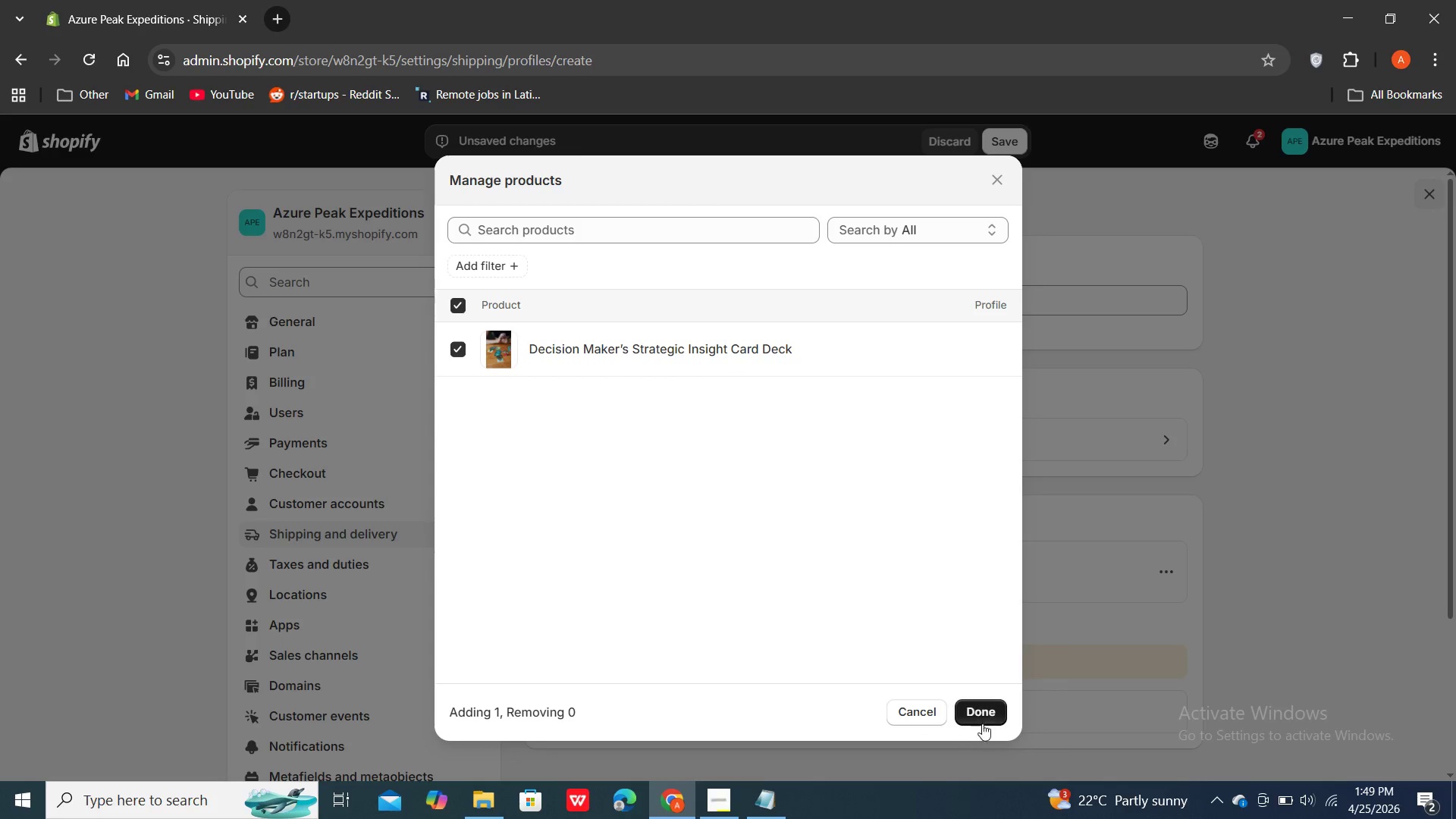 
double_click([984, 712])
 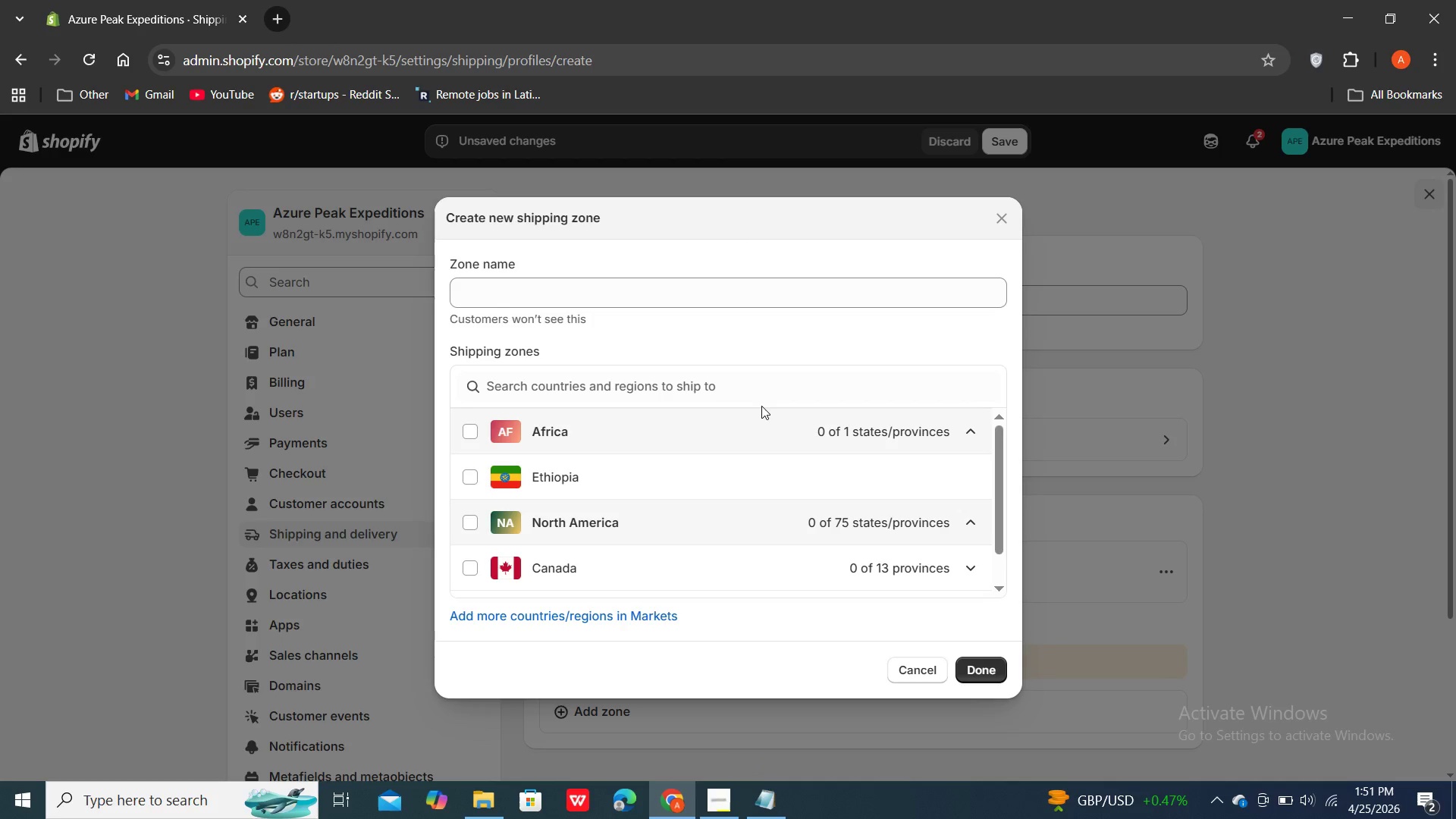 
wait(125.23)
 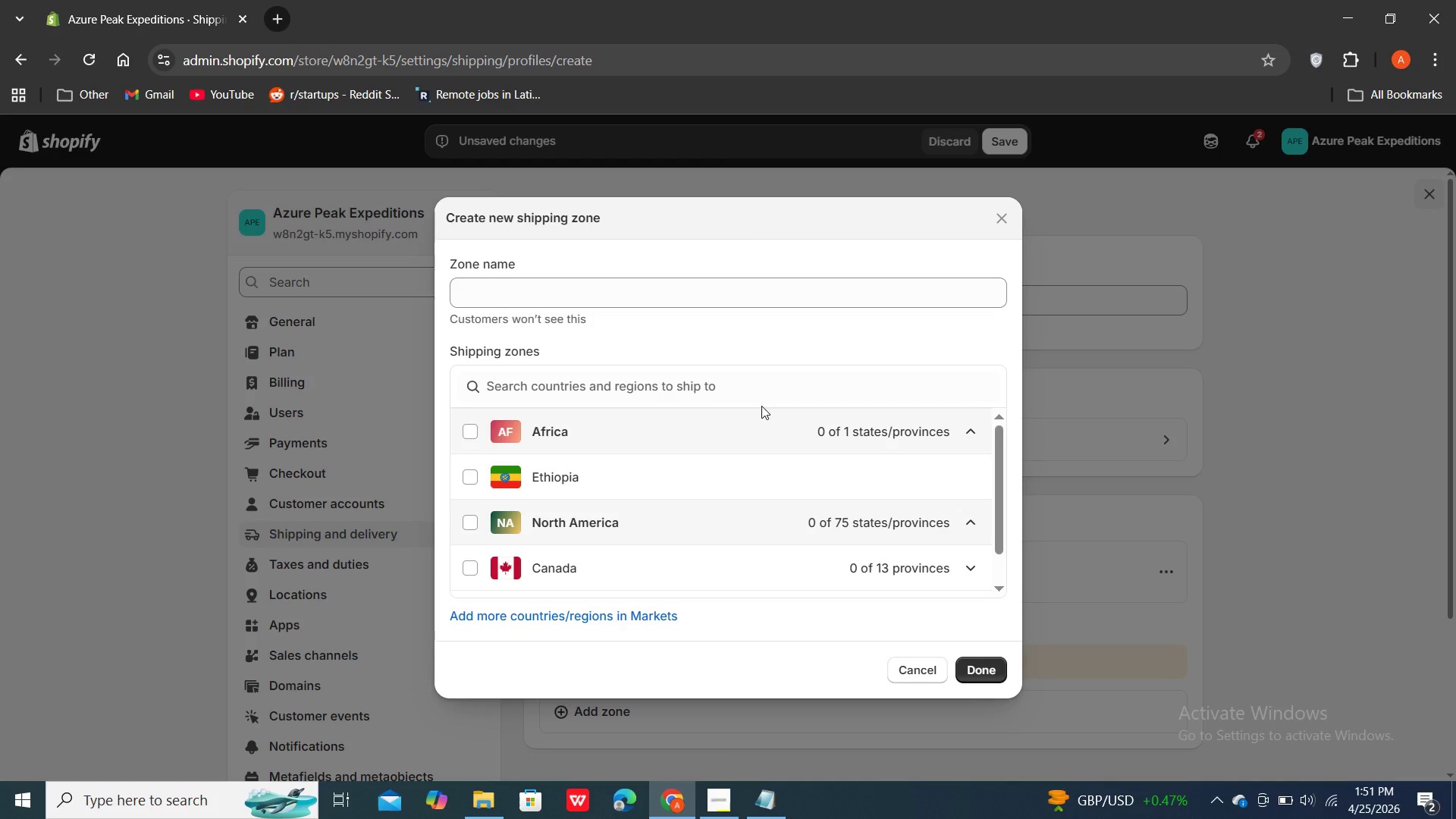 
left_click([730, 811])